 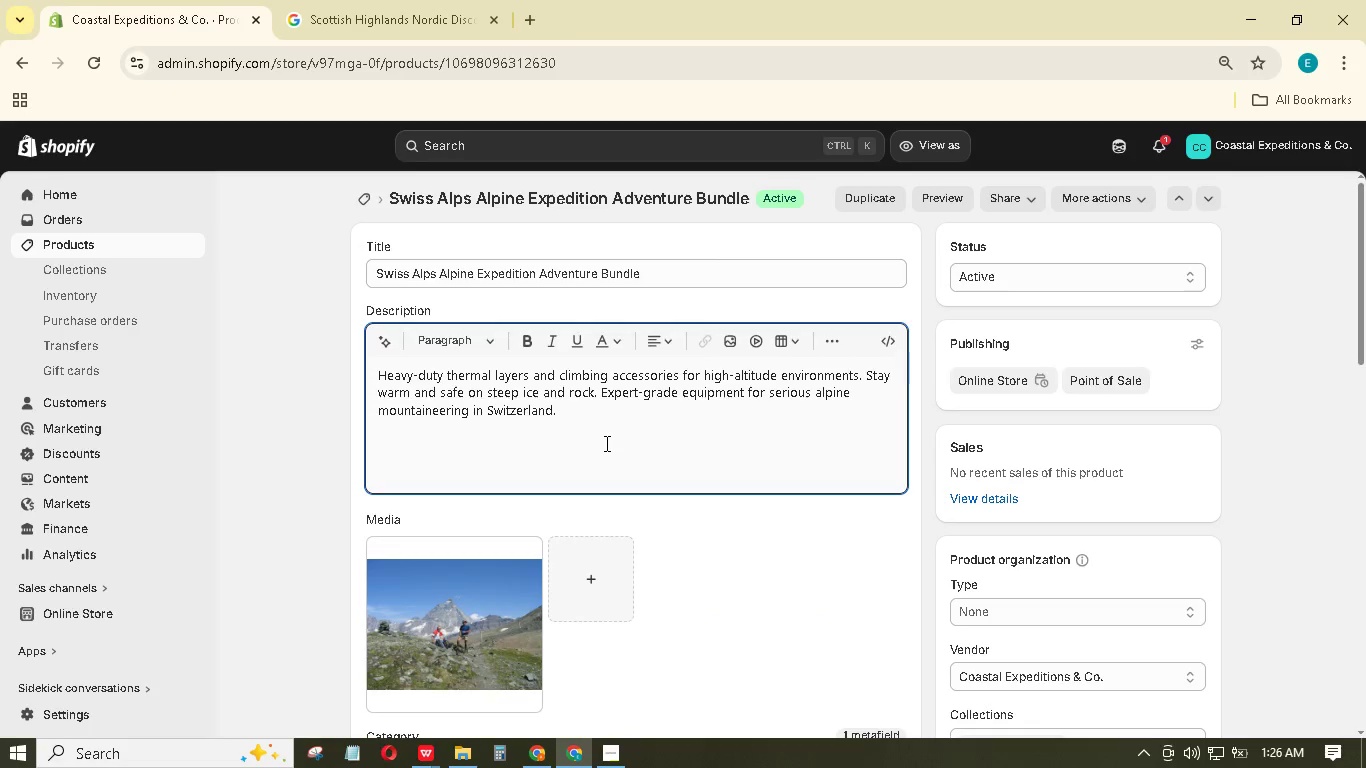 
key(Enter)
 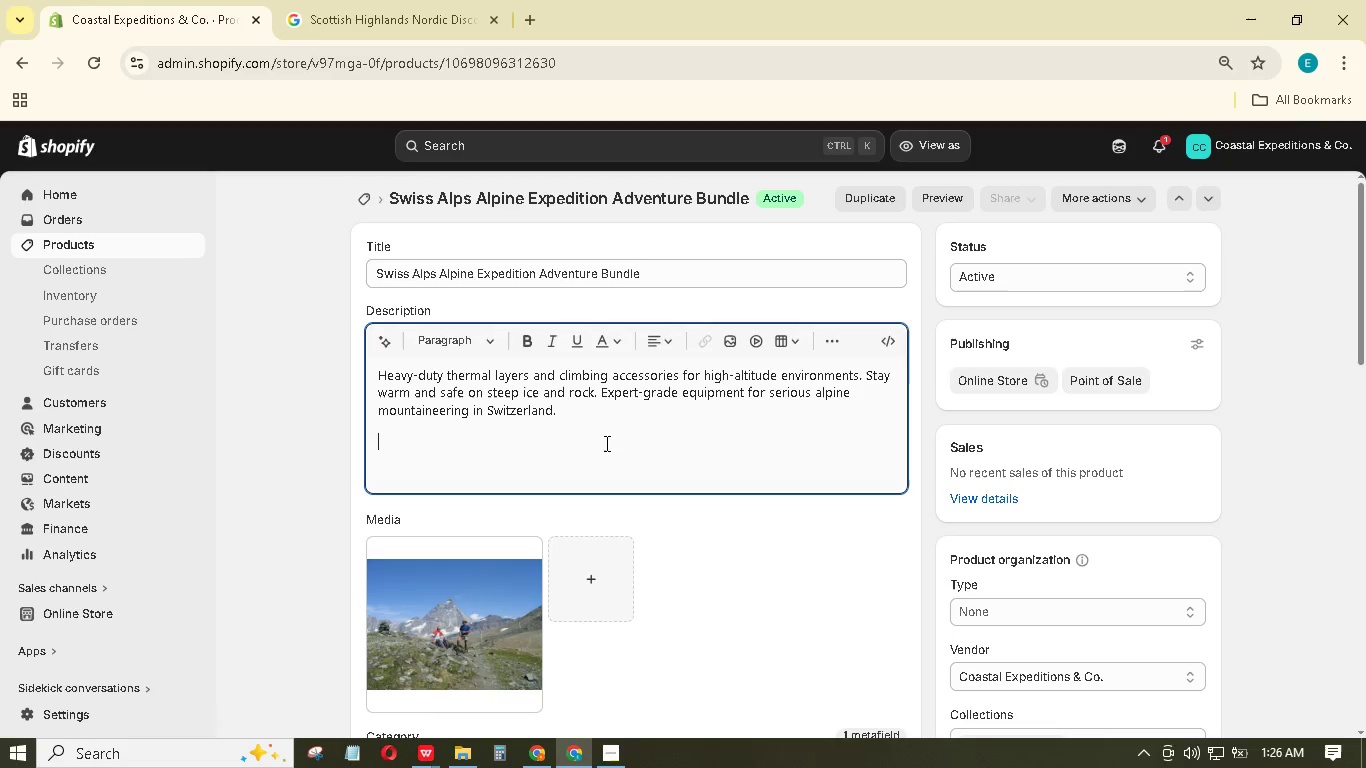 
type(The thermal system uses a three-layr)
 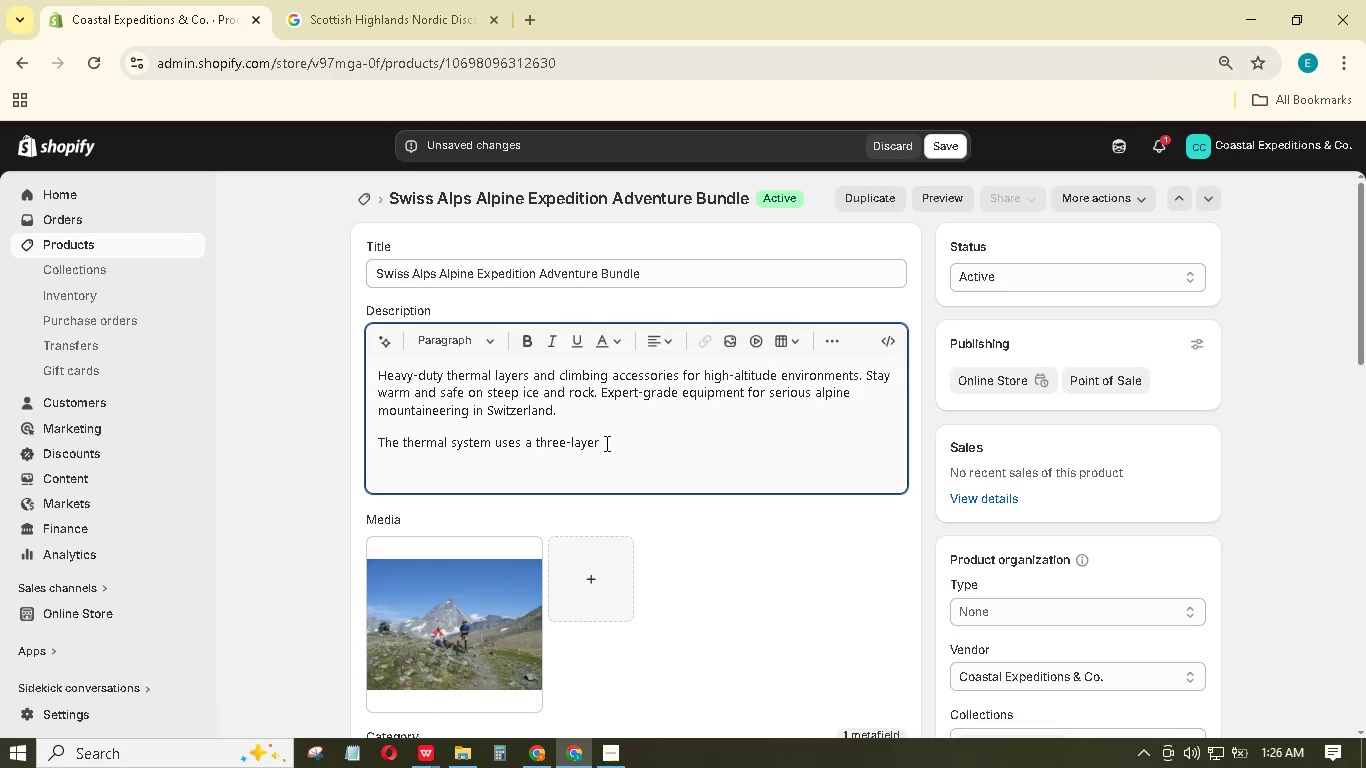 
hold_key(key=E, duration=0.31)
 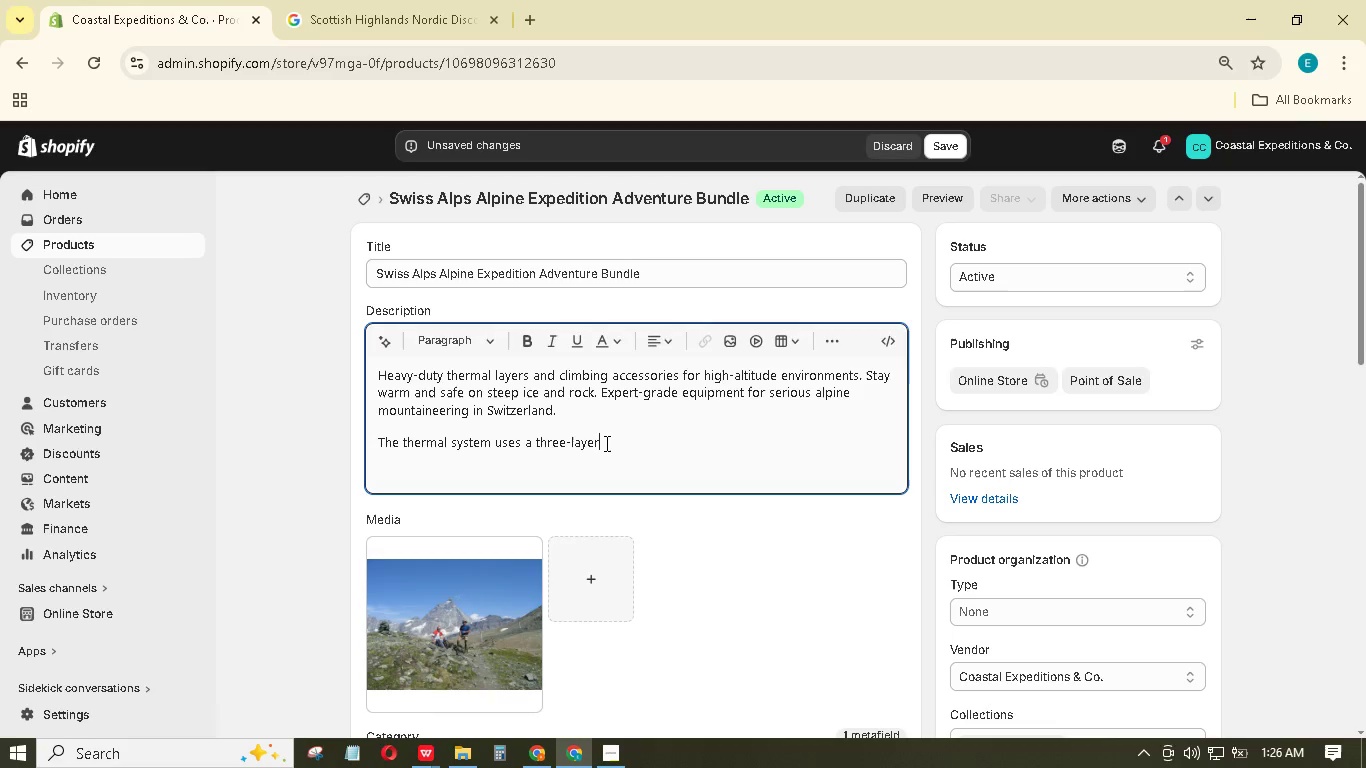 
type( design: moisture-wicking liner, Insulating mid-layr, and a waterproof breathable shell. Climbing accessories include an ice bo)
key(Backspace)
key(Backspace)
type(axe leash, carabinar st, and a helmt-compatible headam)
key(Backspace)
key(Backspace)
type(lamp for early starts. All zippers amd)
key(Backspace)
key(Backspace)
type(n dseems are reinforced for the punishing conditions of the Matterhorn or Jungfrau region - no ger failure t 4,000 meters.)
 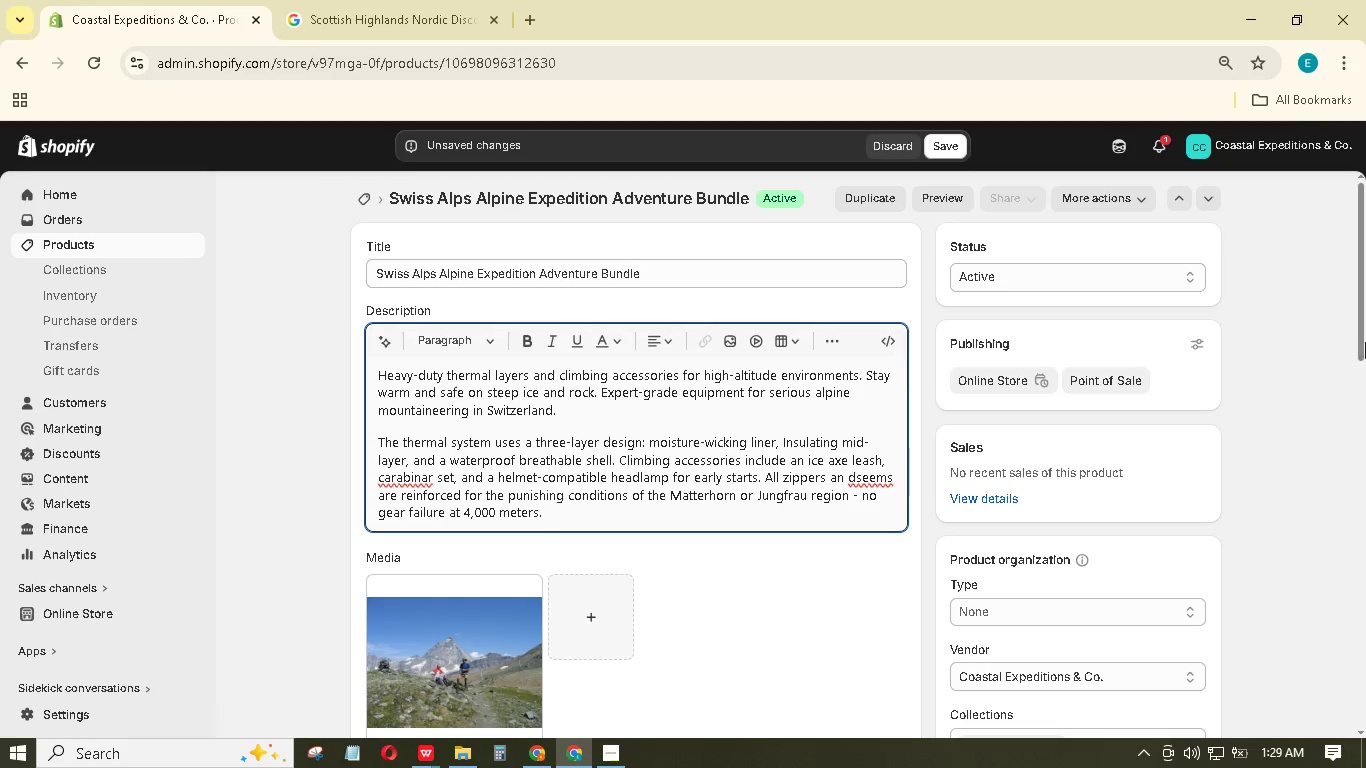 
wait(6.2)
 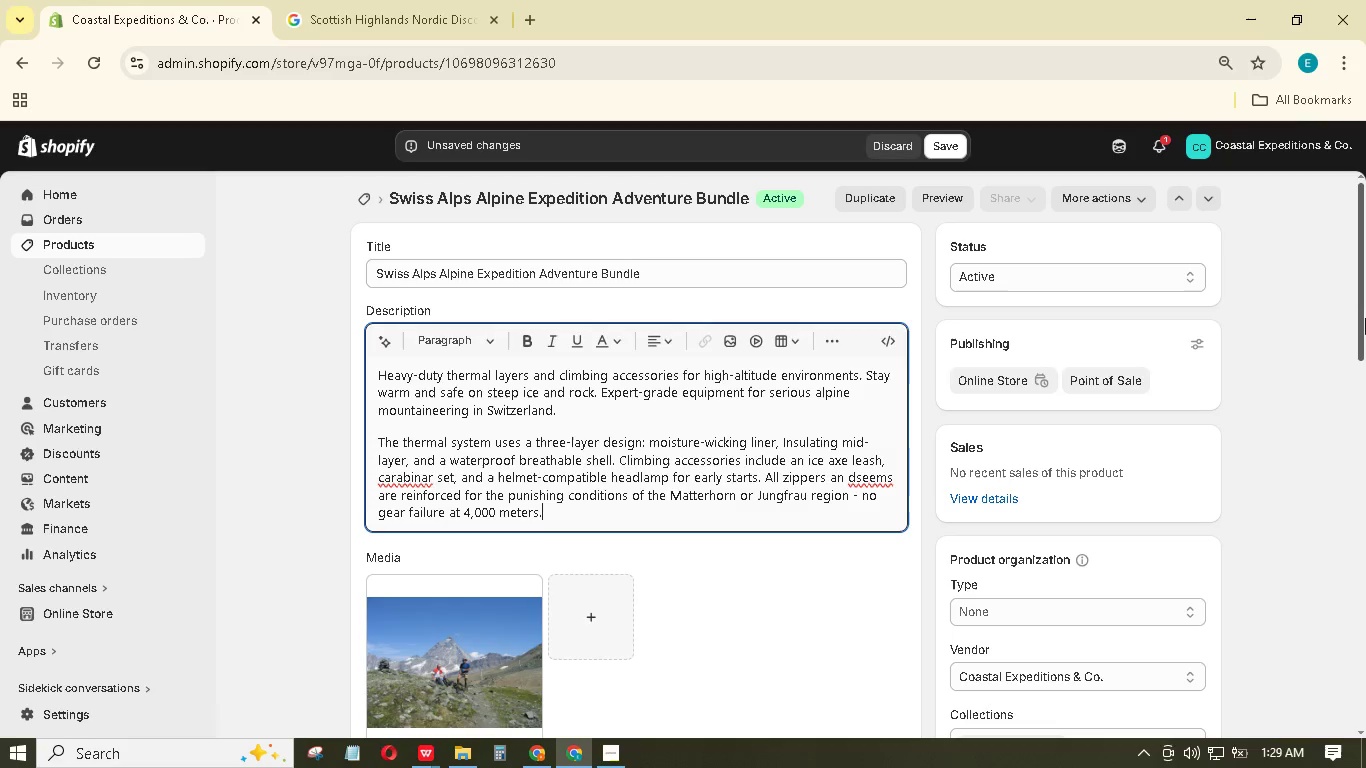 
left_click([854, 481])
 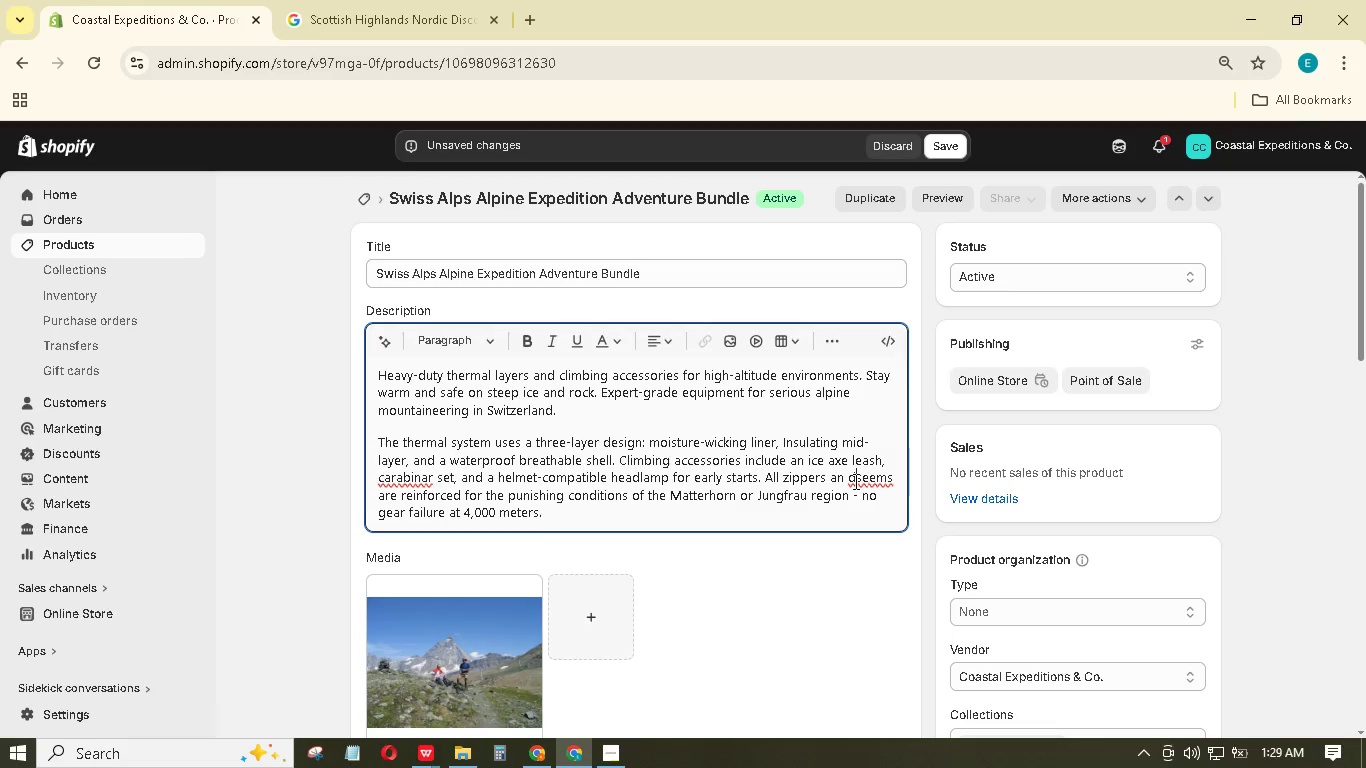 
wait(5.73)
 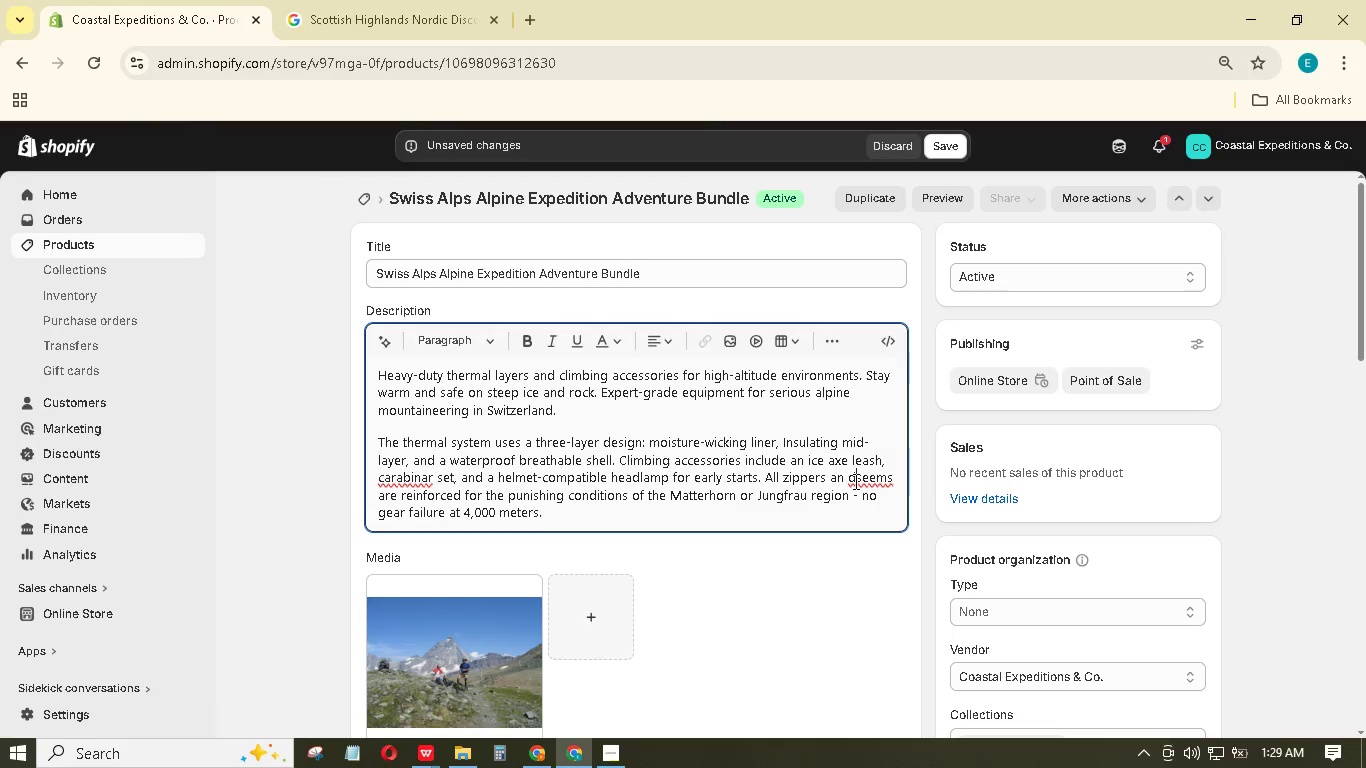 
left_click([854, 481])
 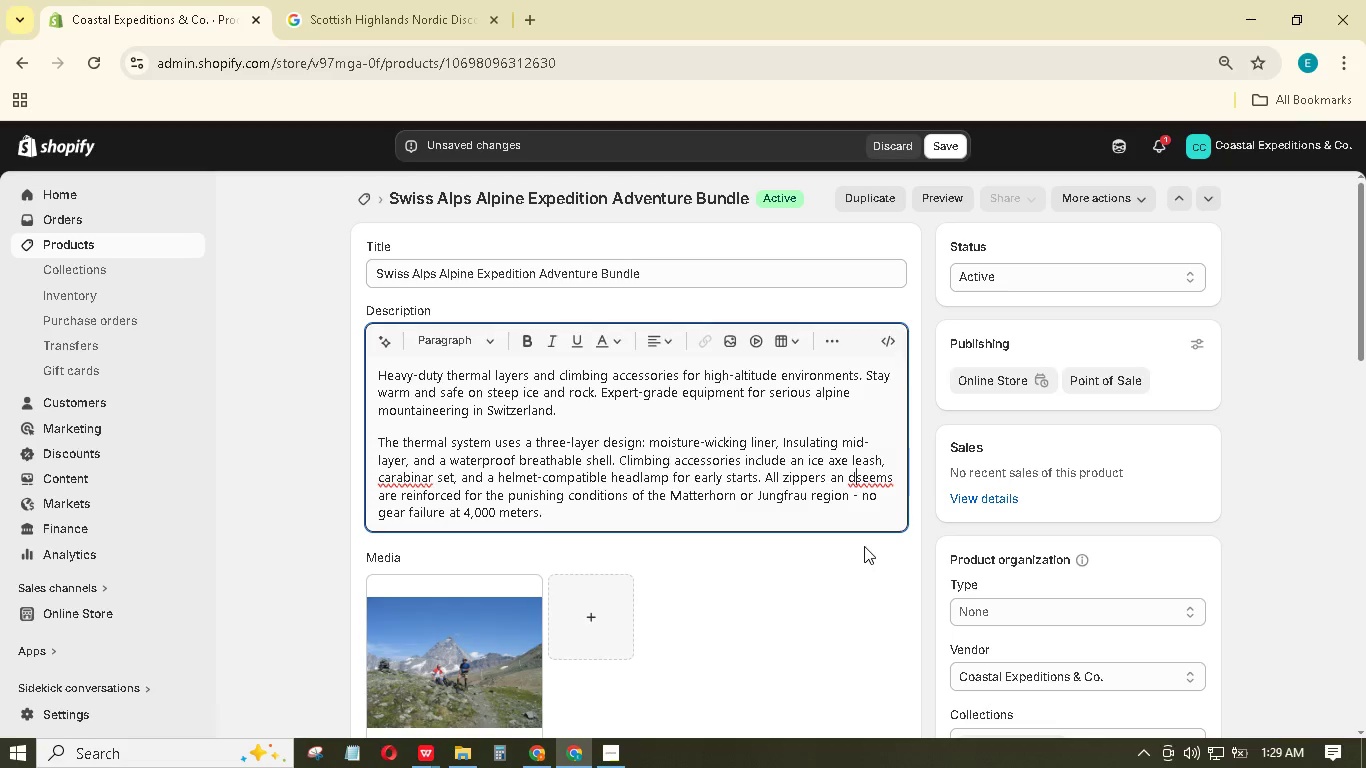 
key(Backspace)
 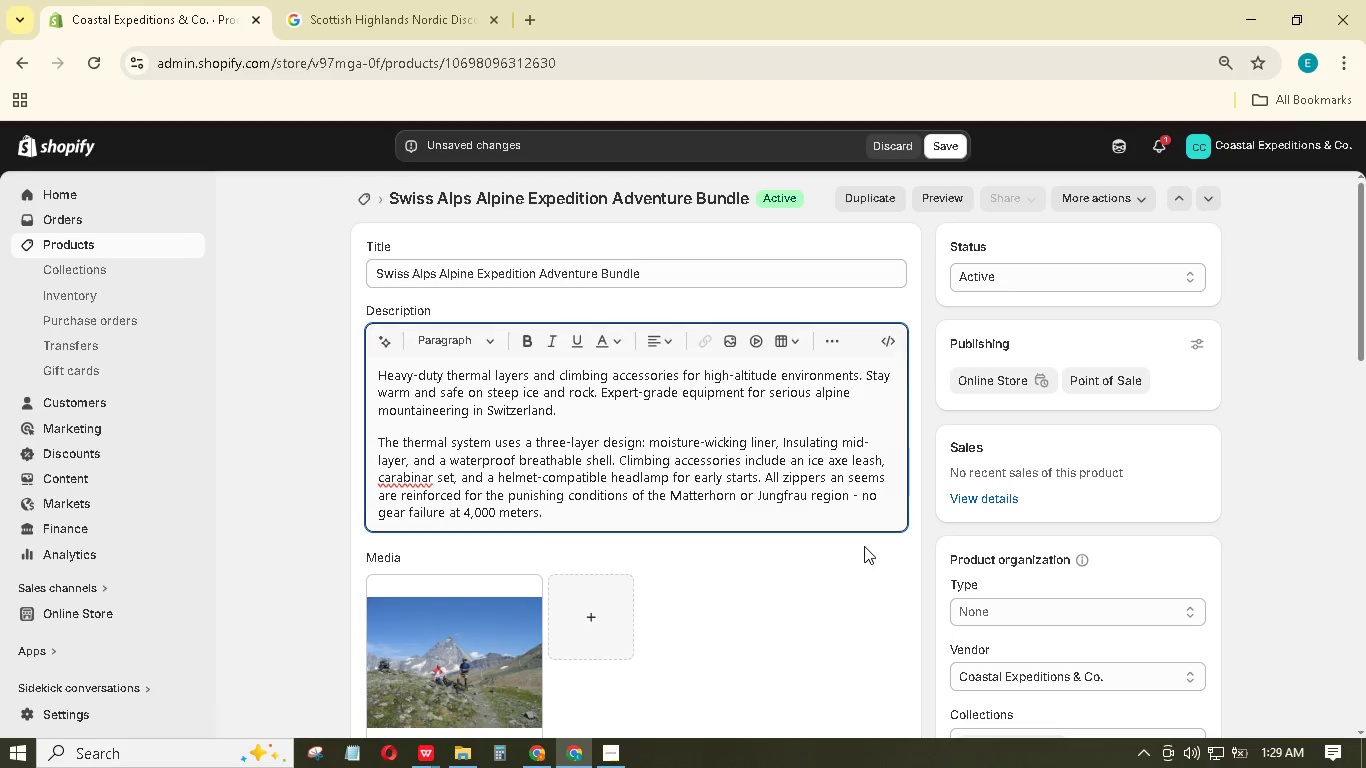 
key(Backspace)
 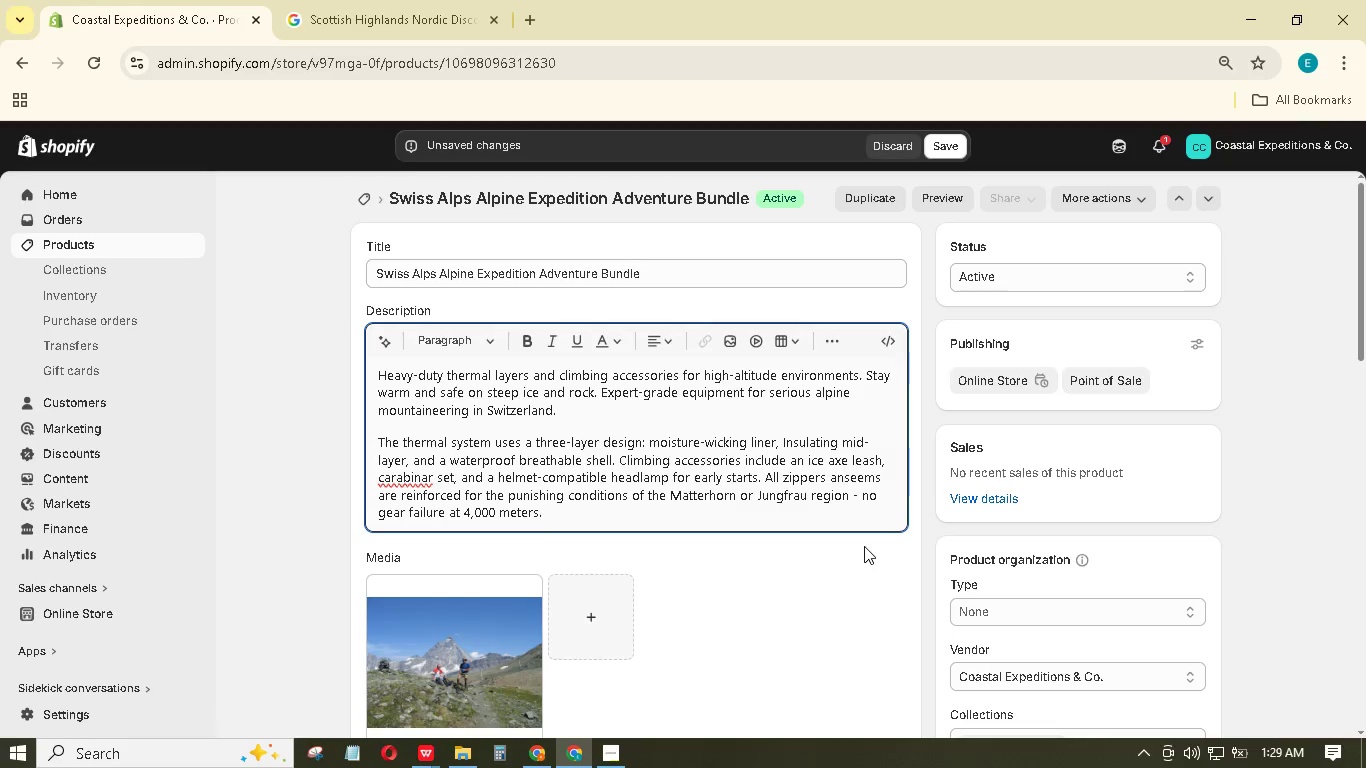 
key(D)
 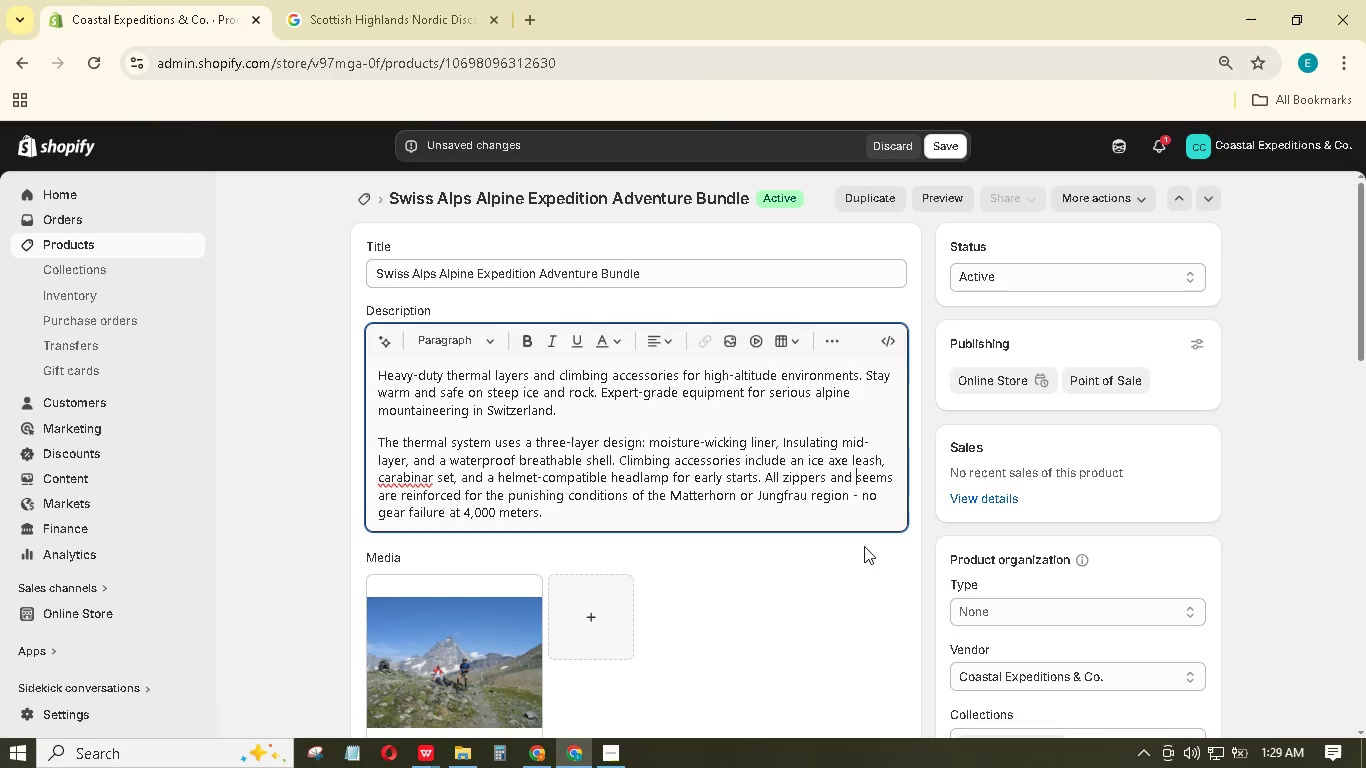 
key(Space)
 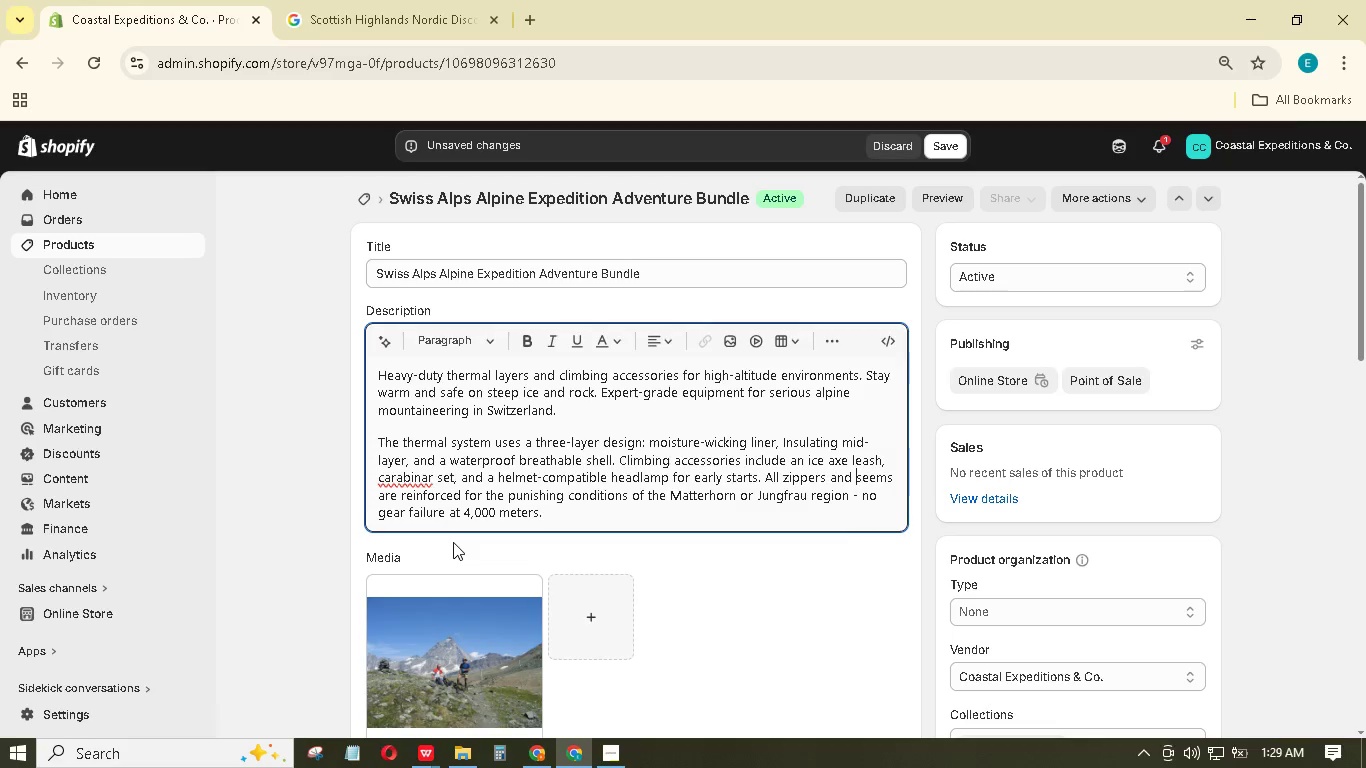 
wait(10.22)
 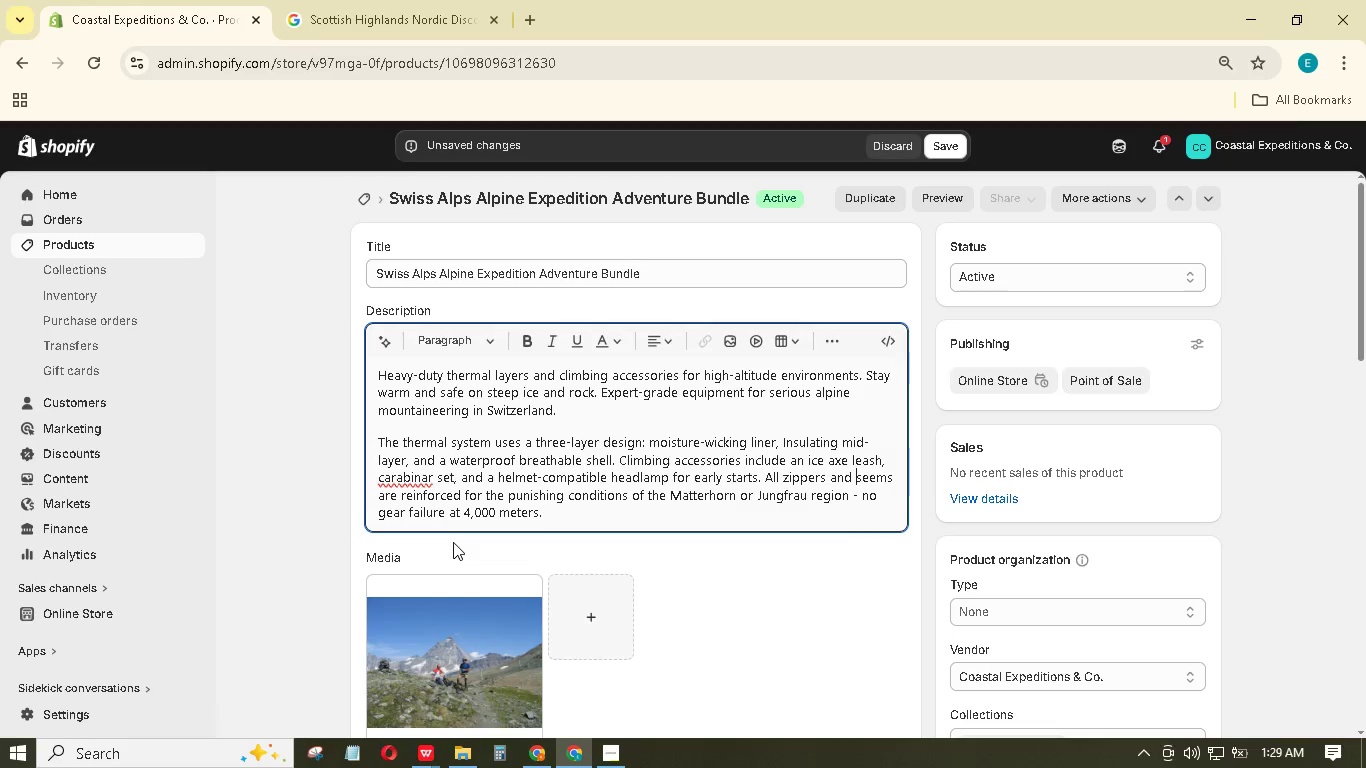 
left_click([424, 481])
 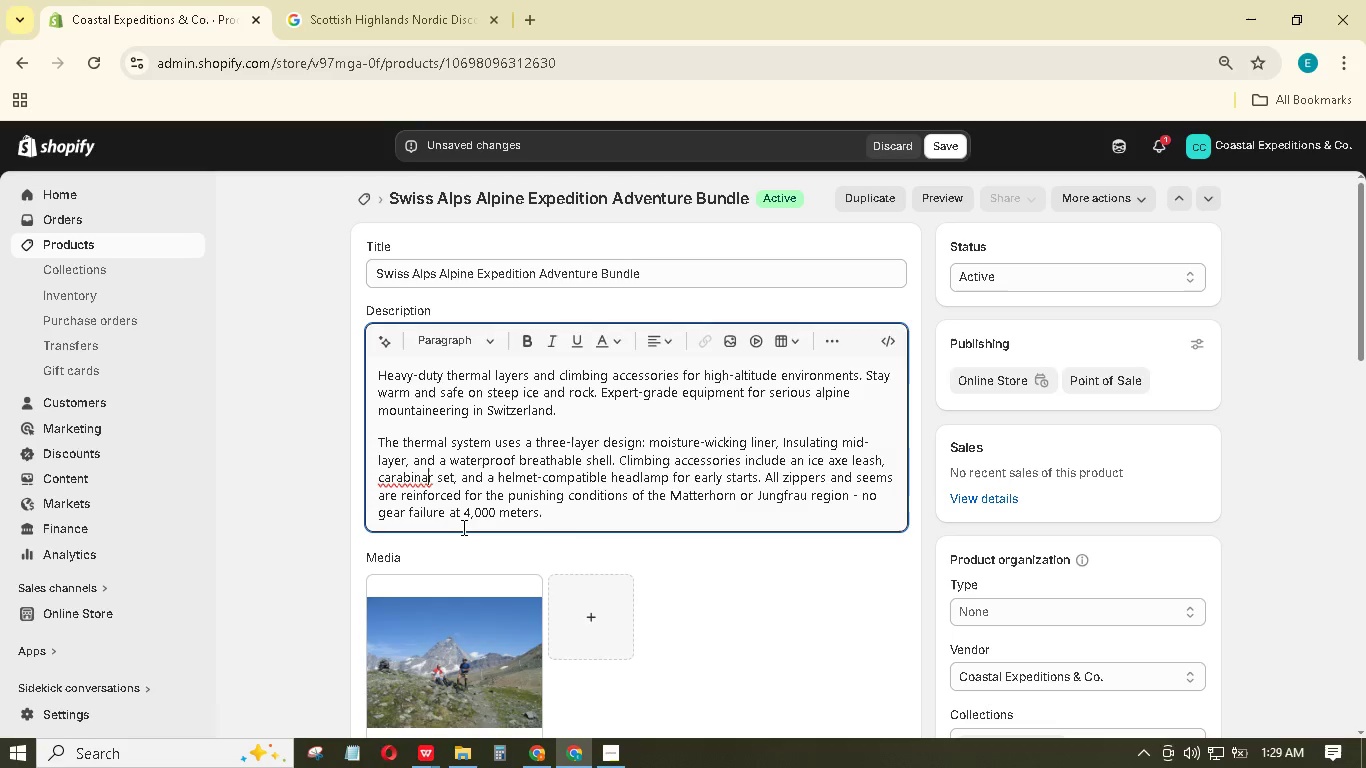 
key(Backspace)
 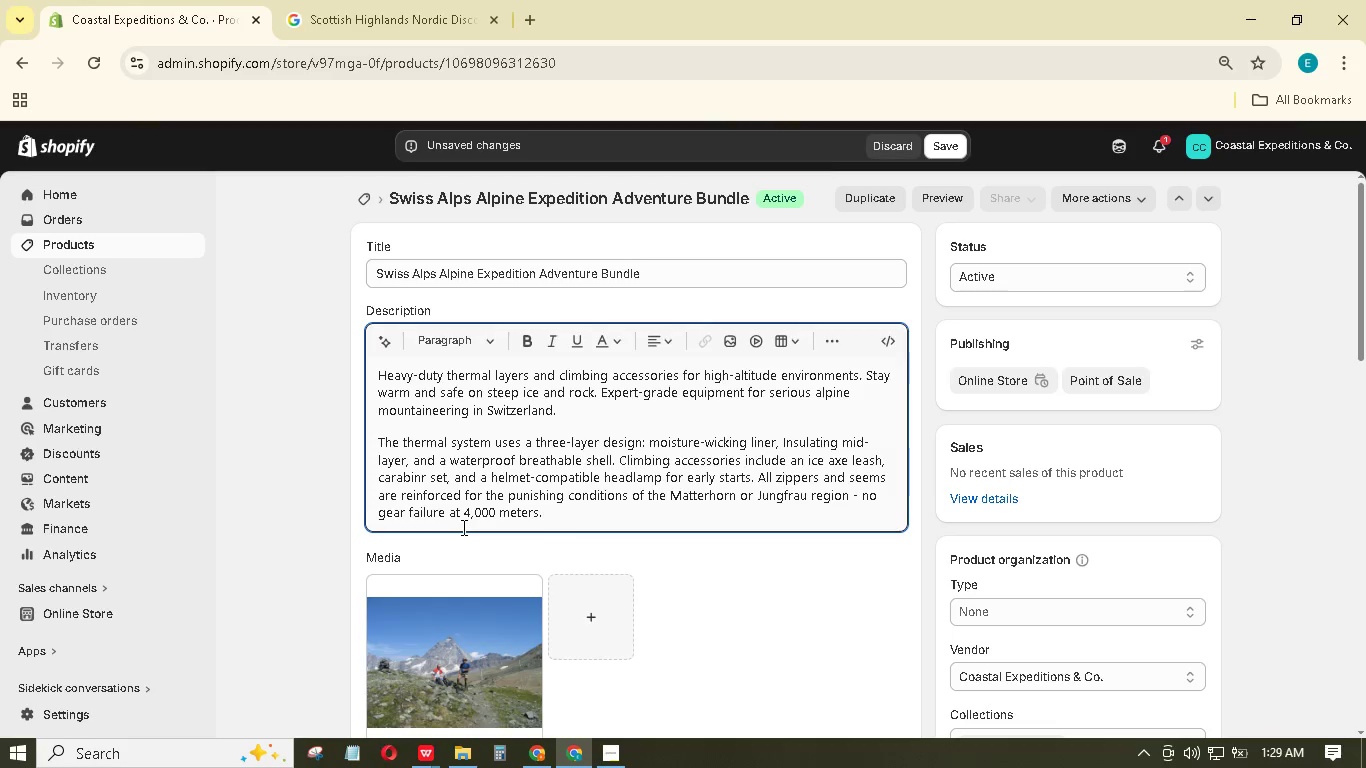 
key(E)
 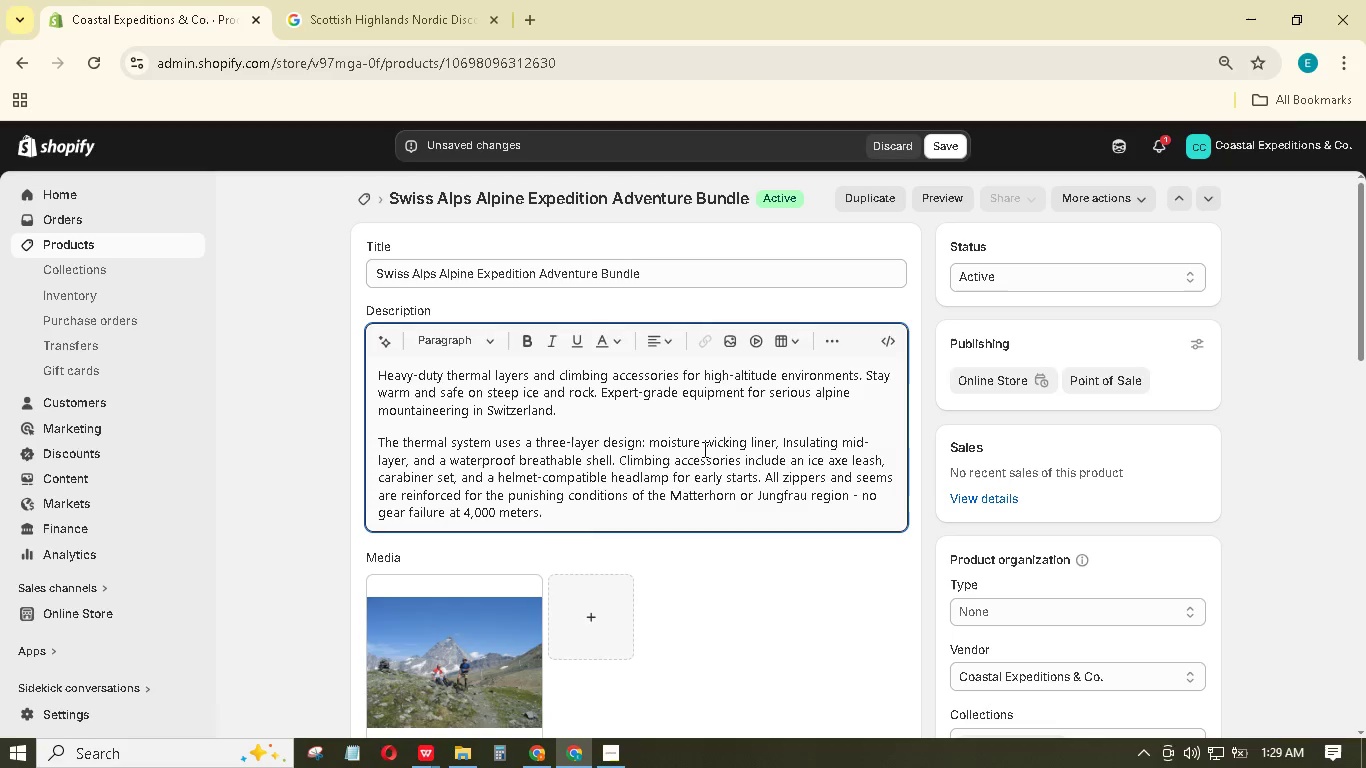 
wait(5.42)
 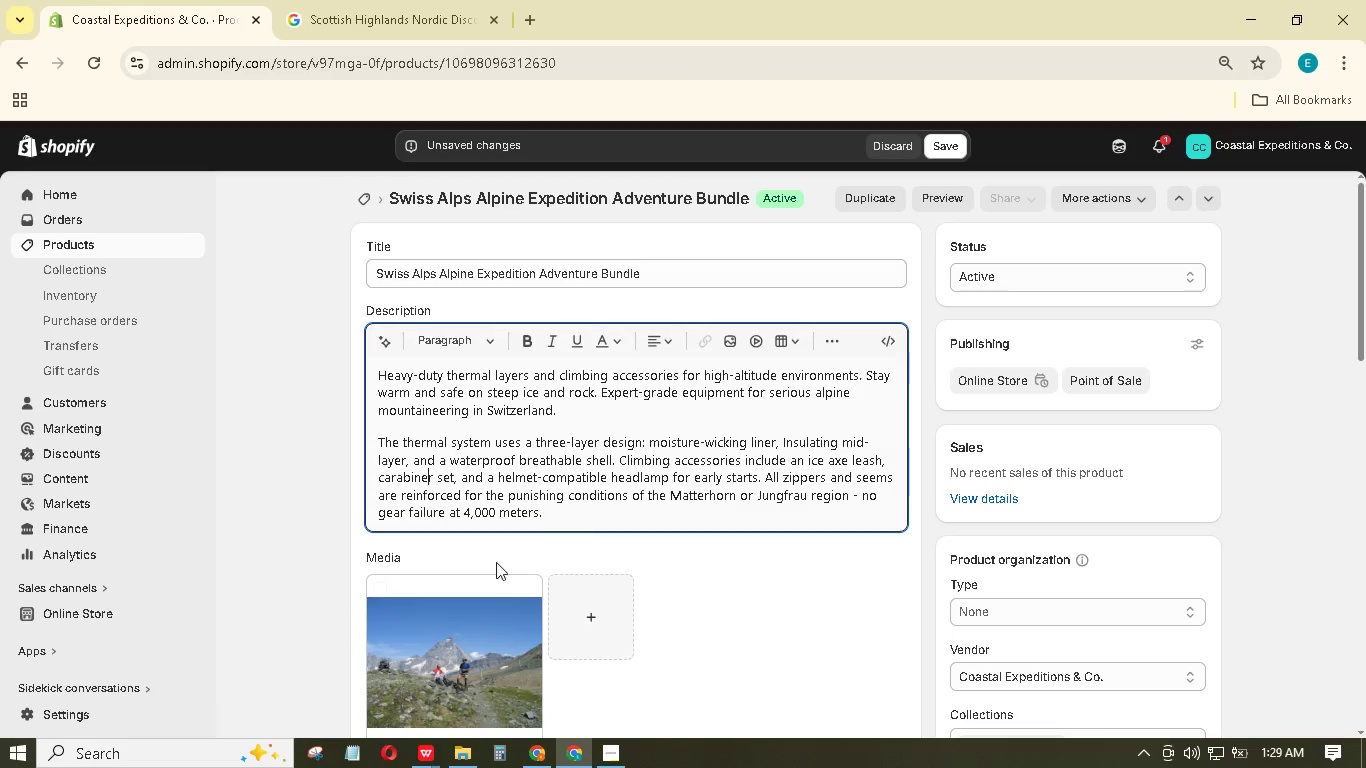 
scroll: coordinate [723, 465], scroll_direction: down, amount: 2.0
 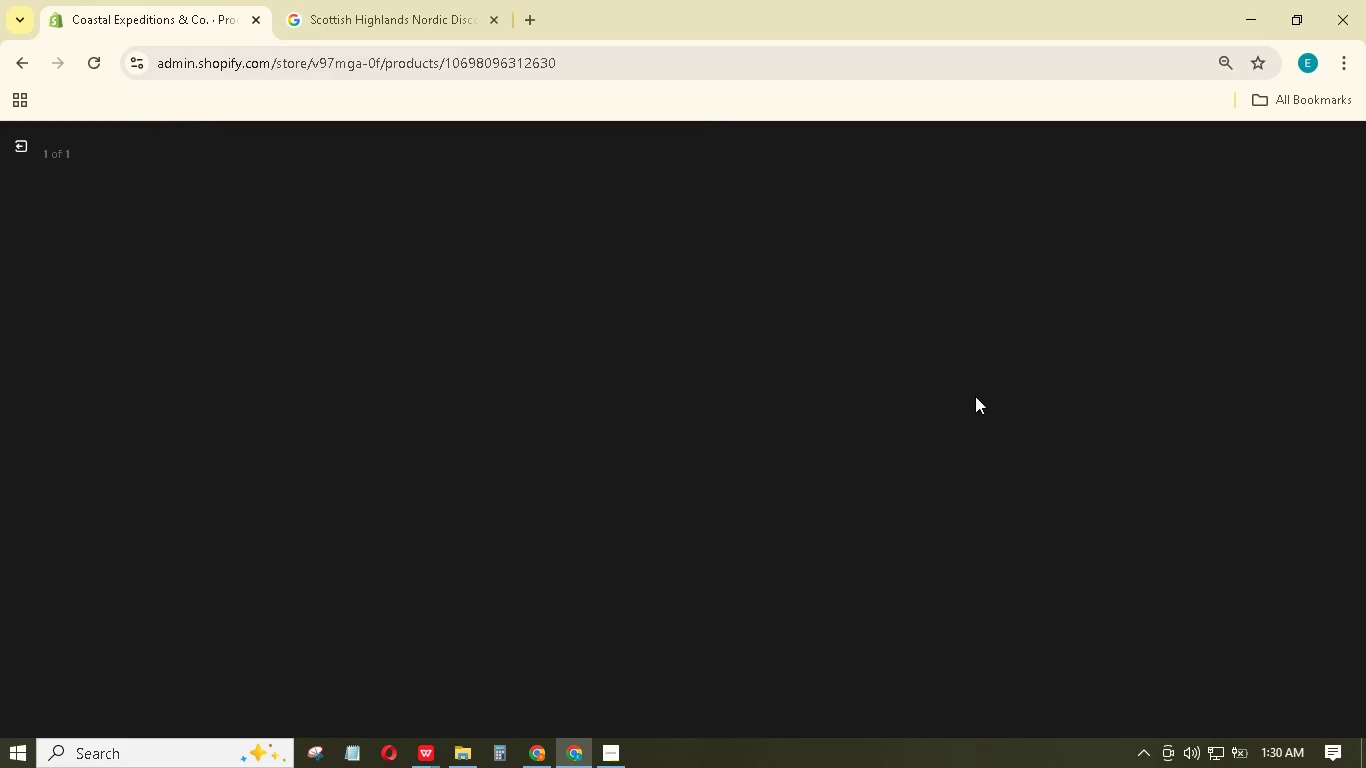 
wait(63.36)
 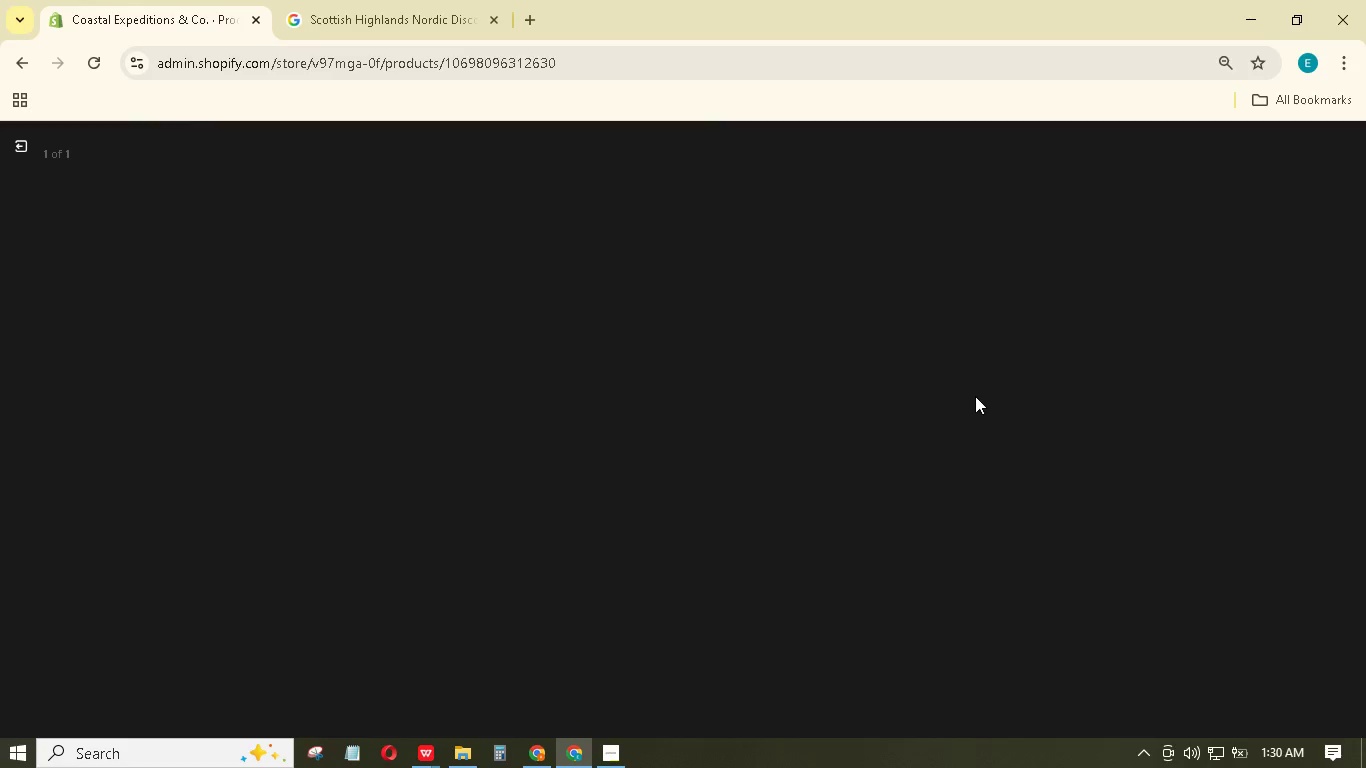 
left_click([34, 150])
 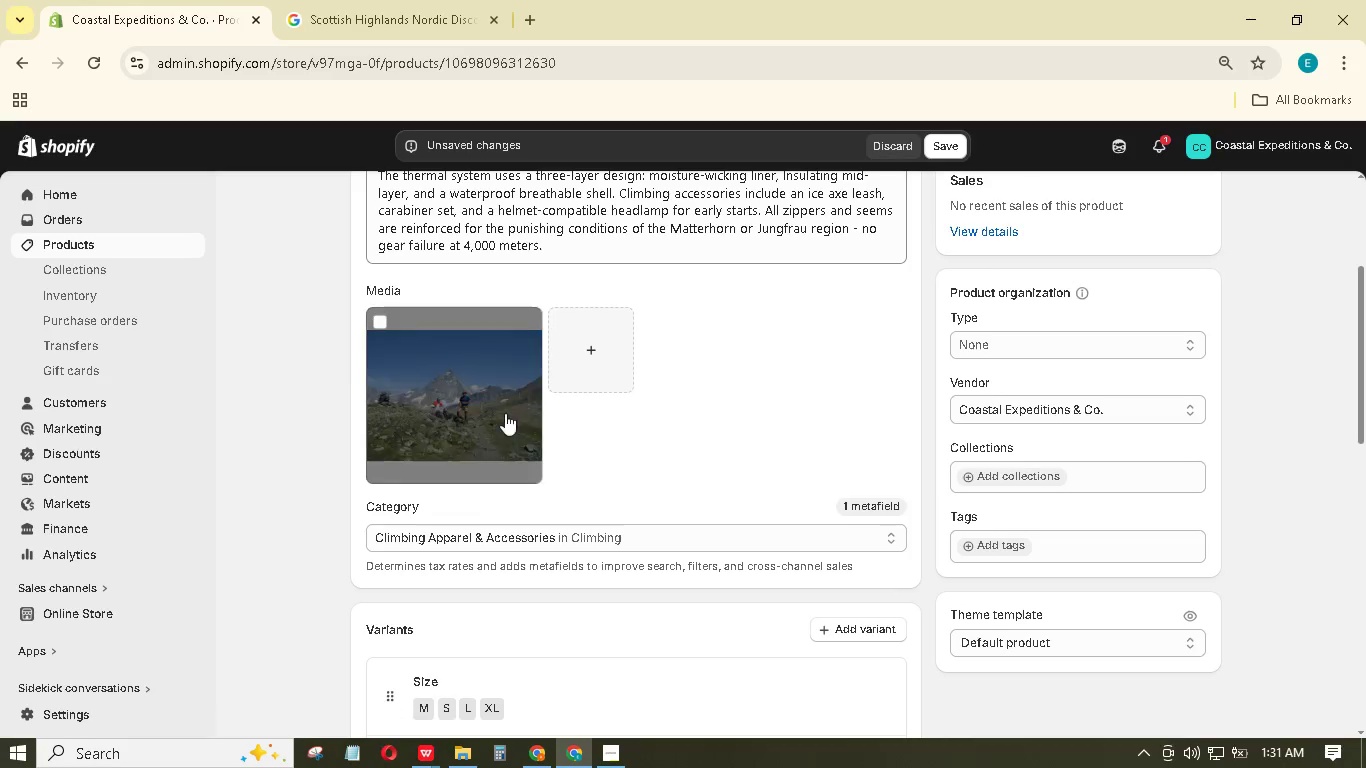 
left_click([508, 413])
 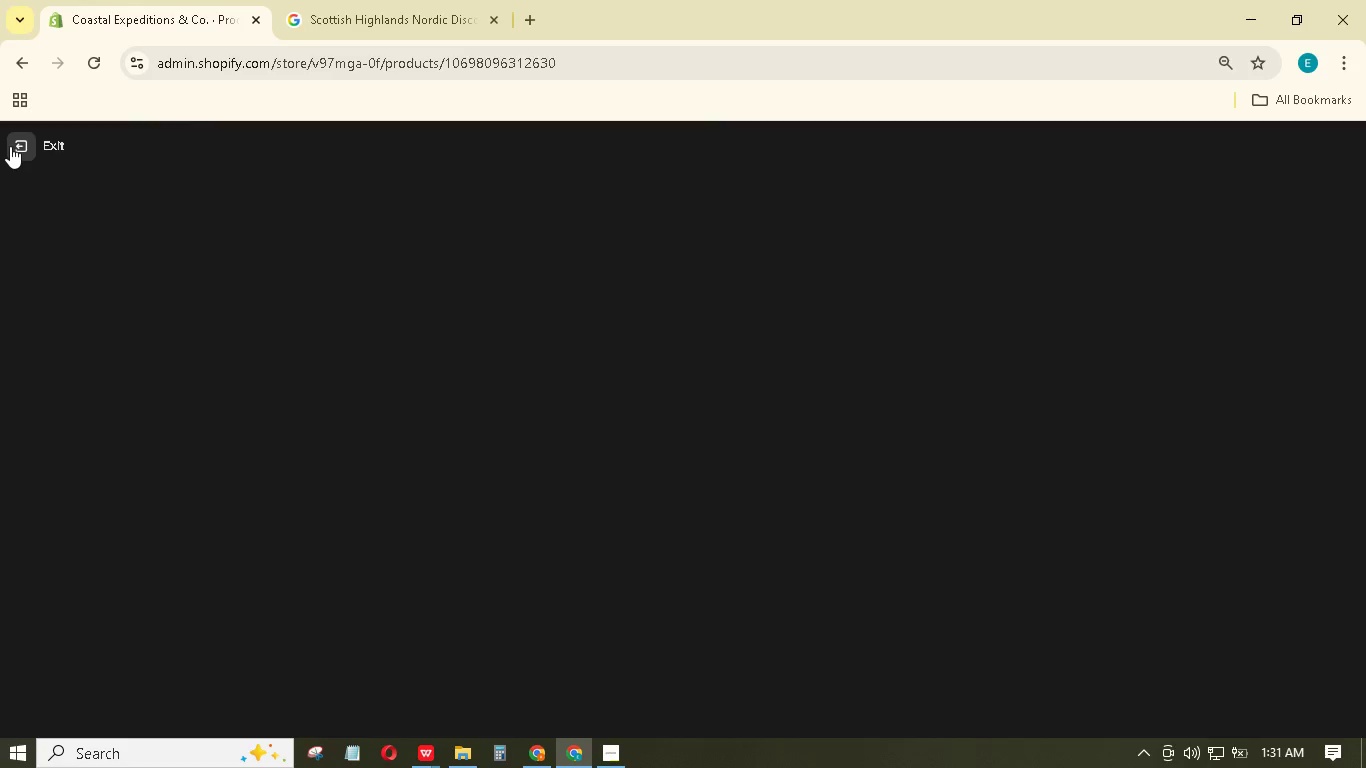 
left_click([13, 146])
 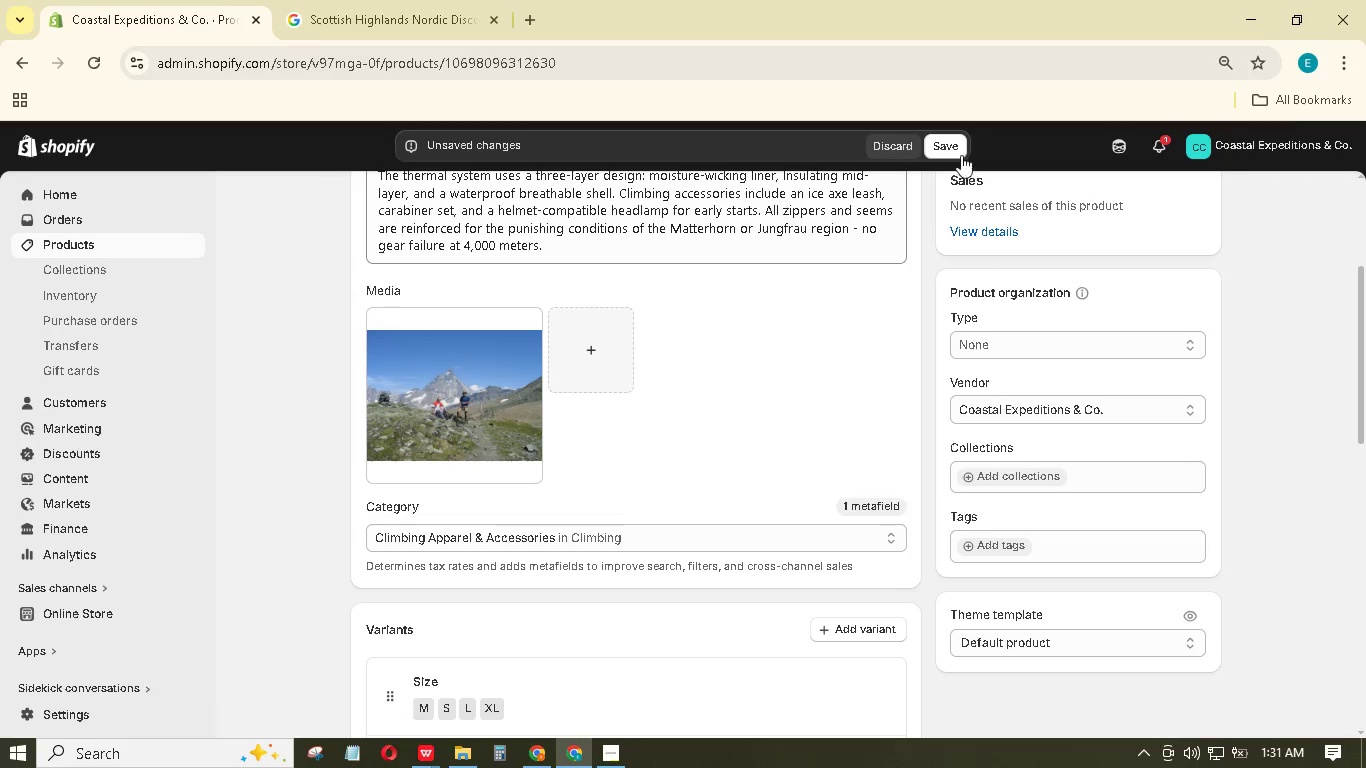 
left_click([954, 148])
 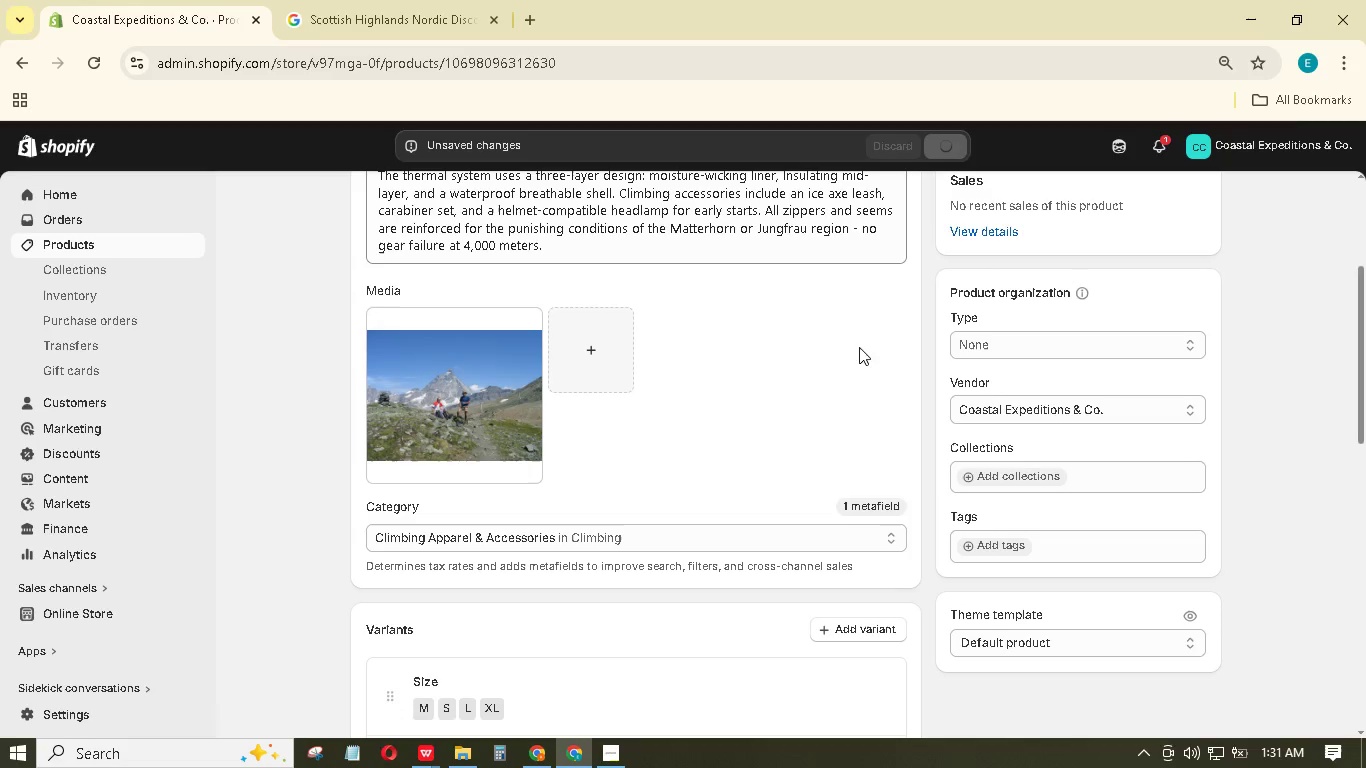 
wait(5.05)
 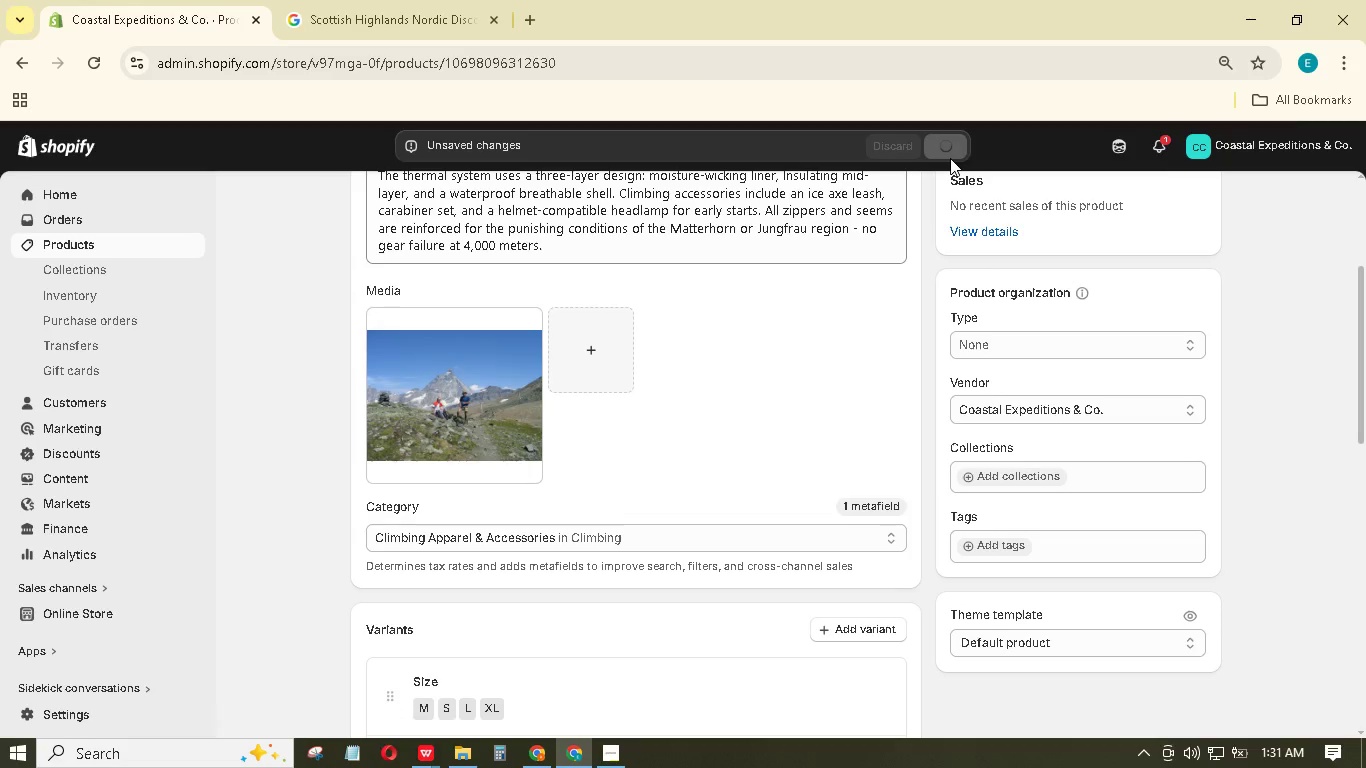 
left_click([995, 545])
 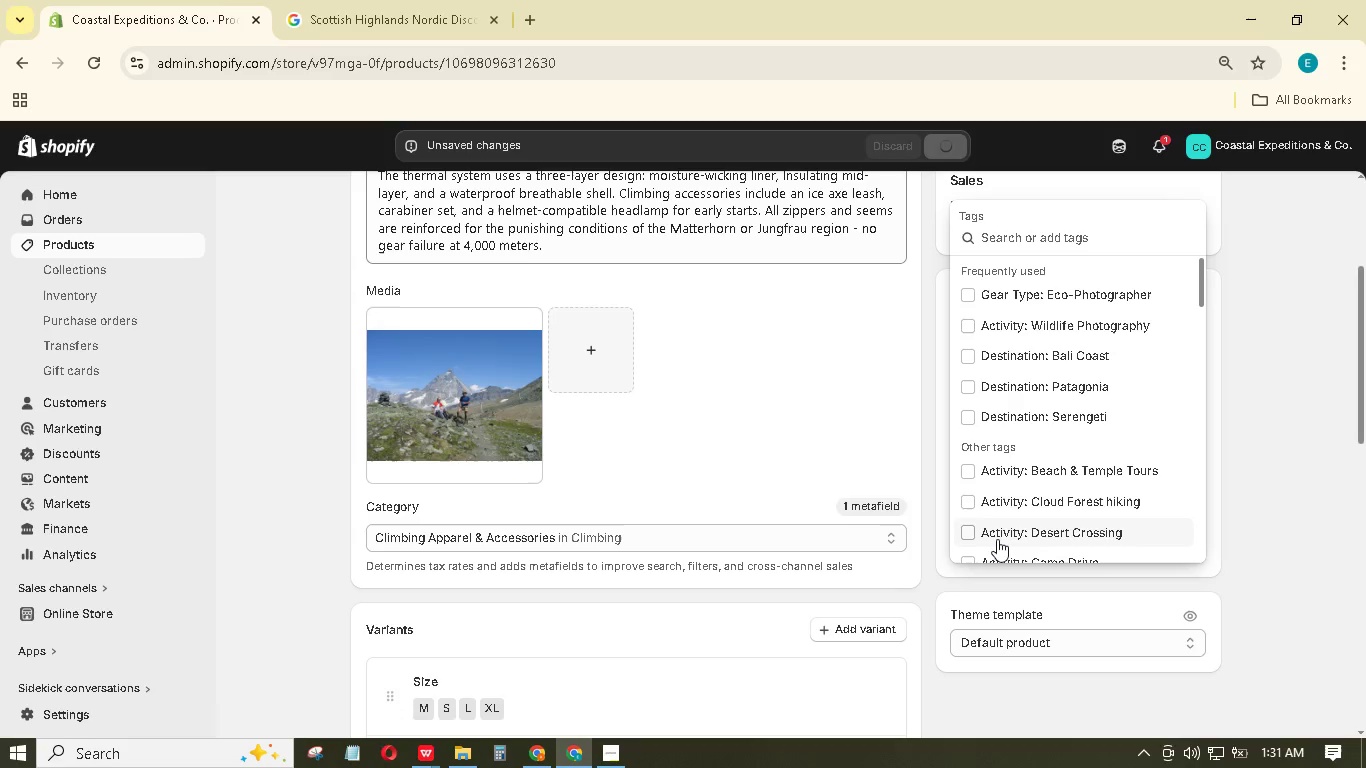 
wait(5.28)
 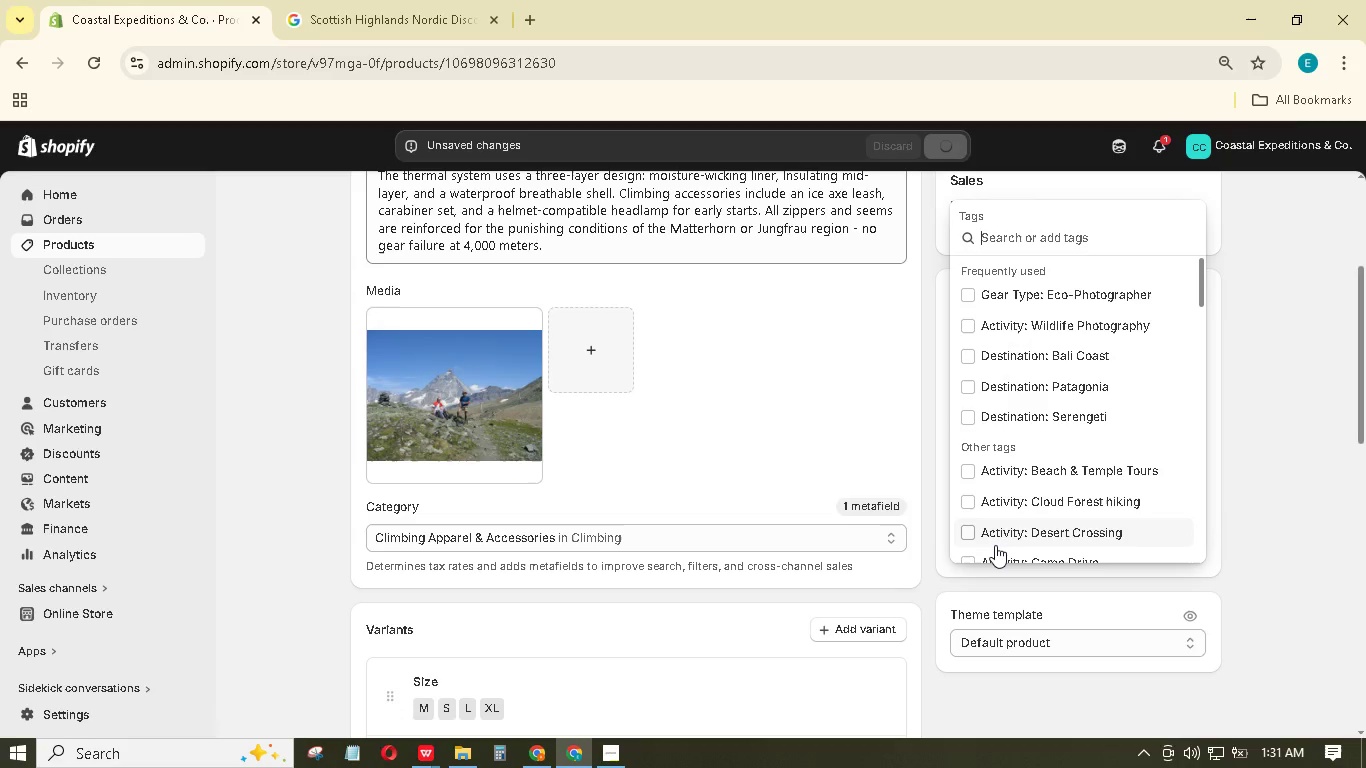 
scroll: coordinate [997, 538], scroll_direction: down, amount: 12.0
 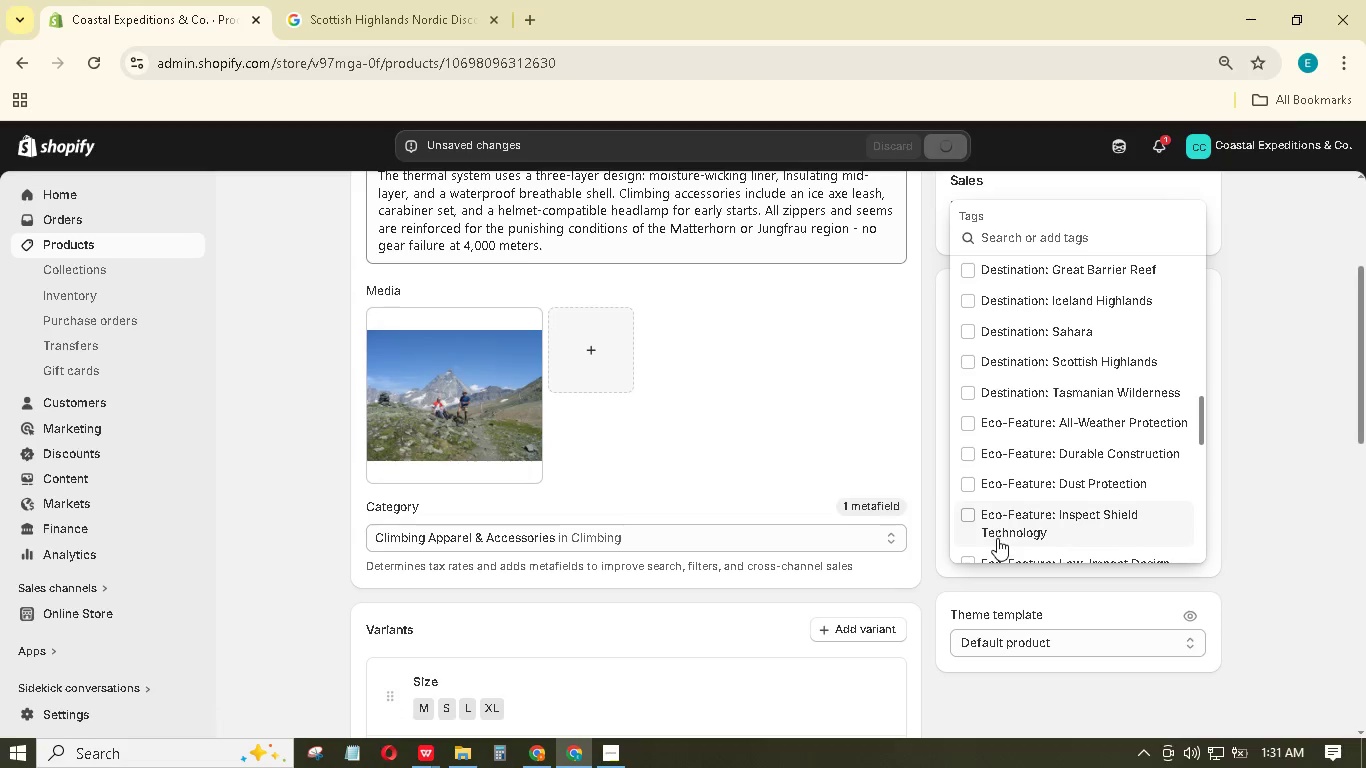 
type(Destintin: Swiss Alps)
 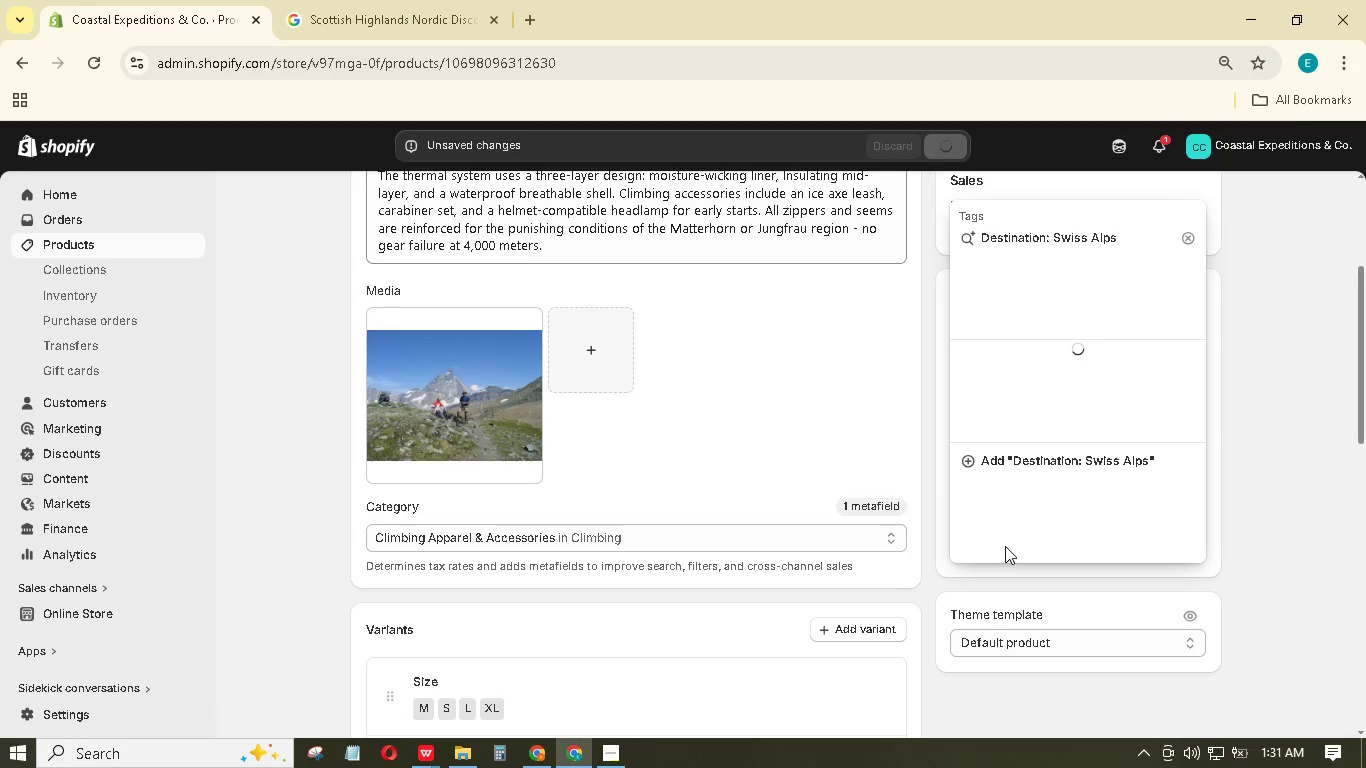 
hold_key(key=O, duration=0.31)
 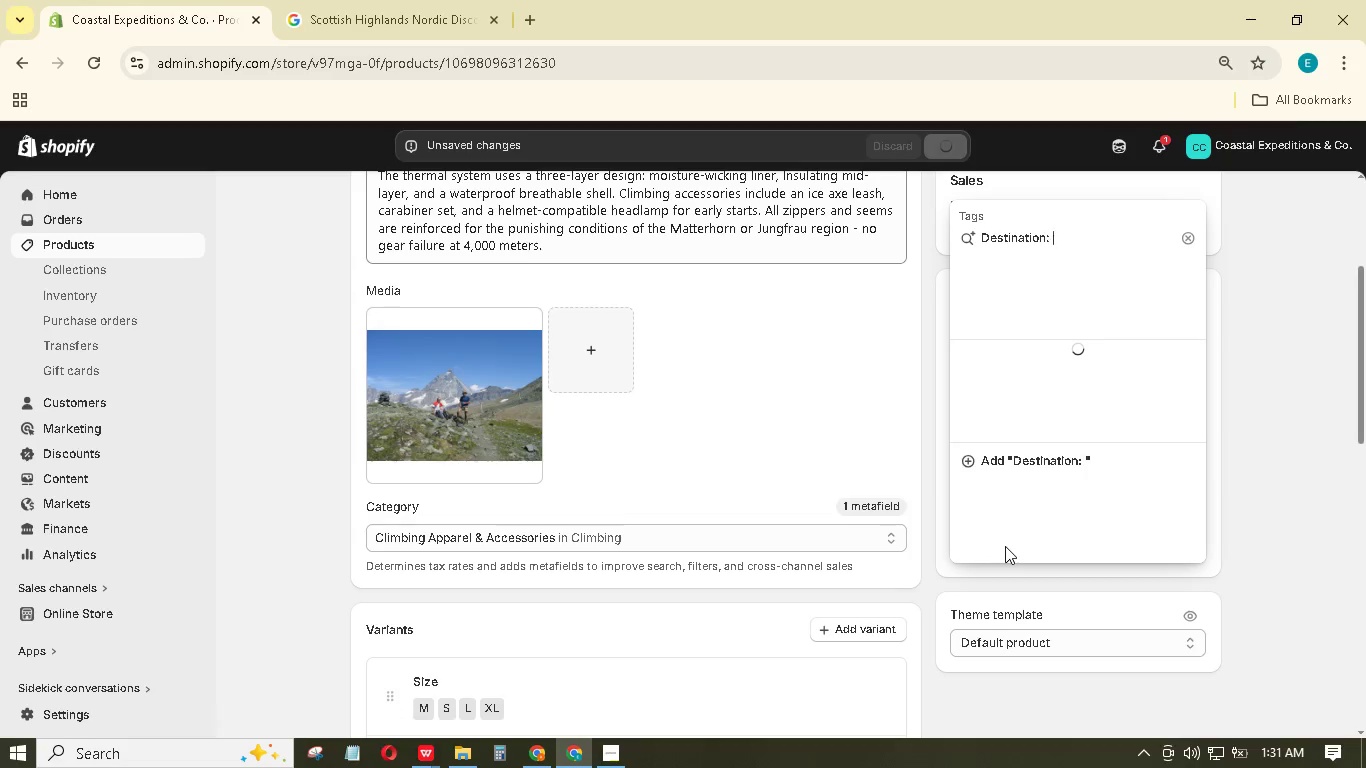 
key(Enter)
 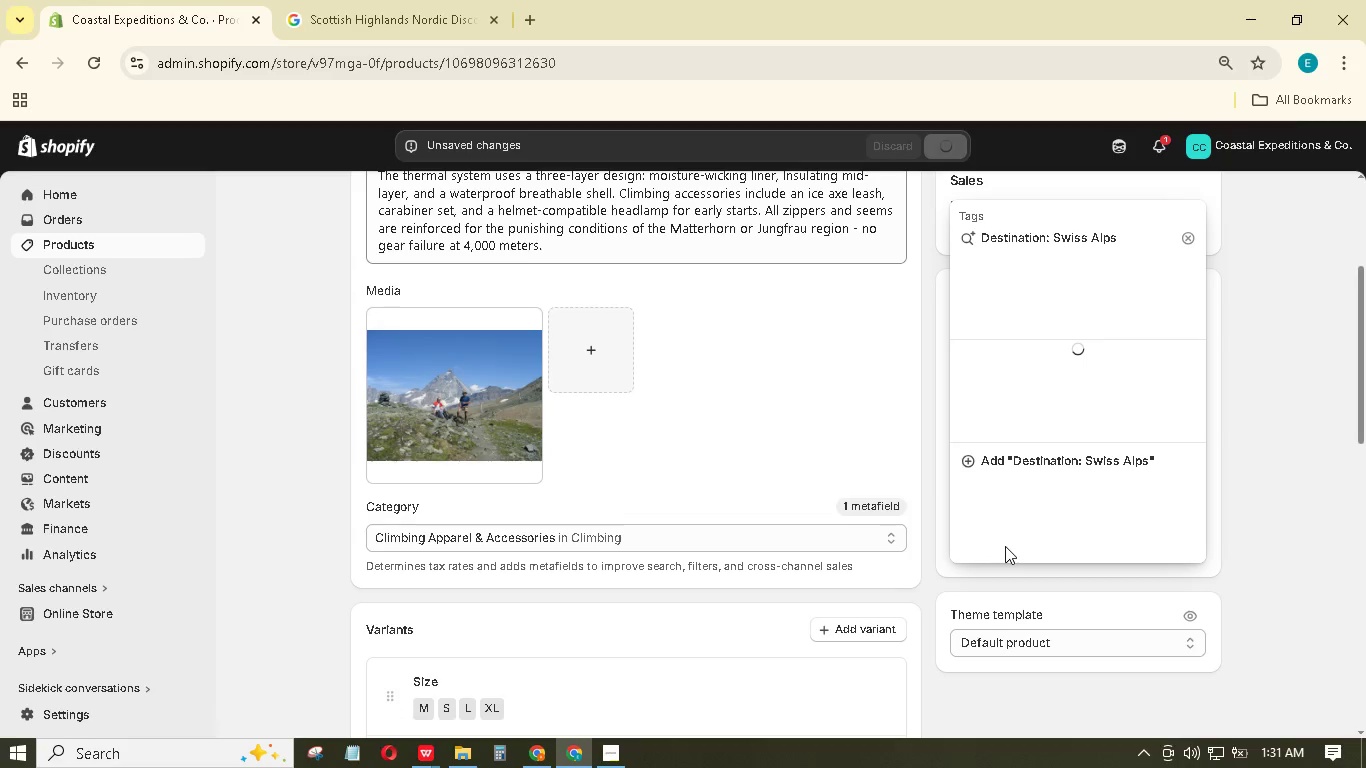 
type(Gear)
 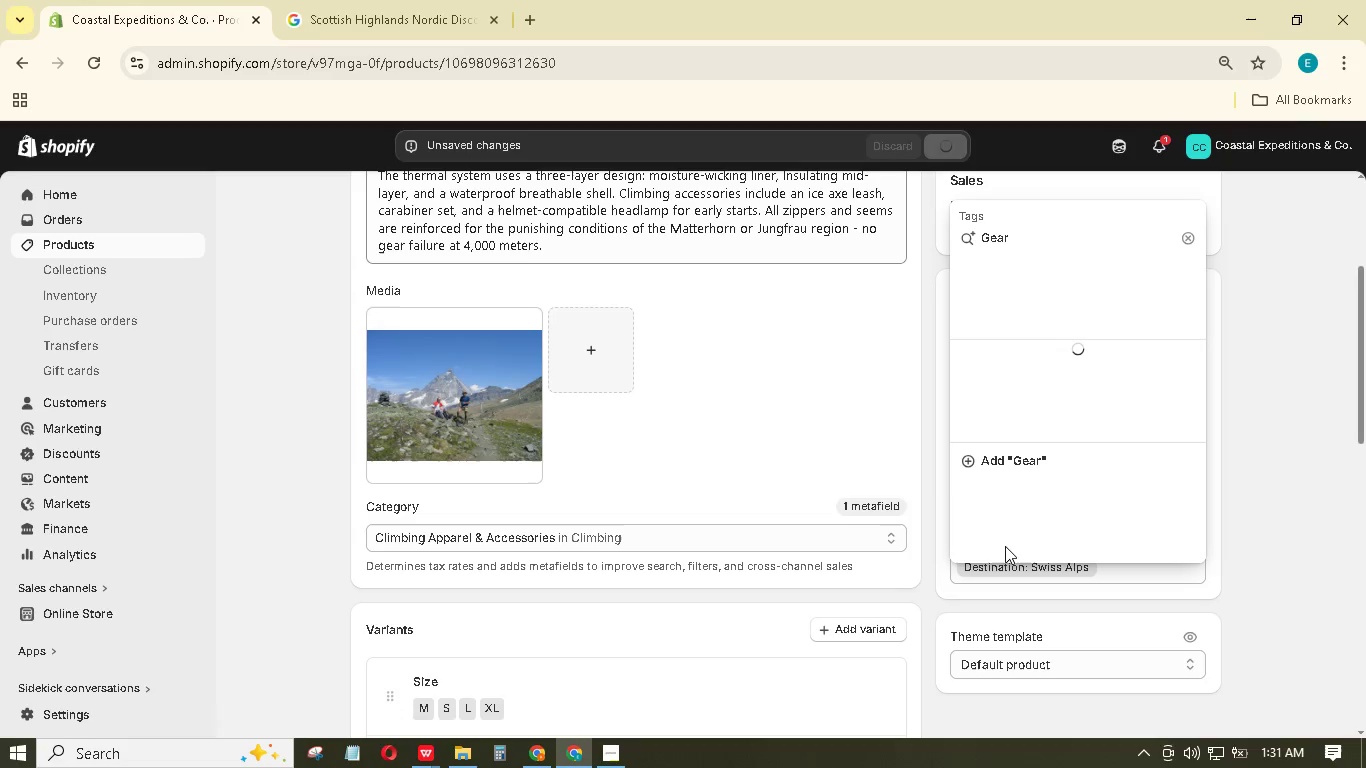 
type( Type: Alpine Expedition)
 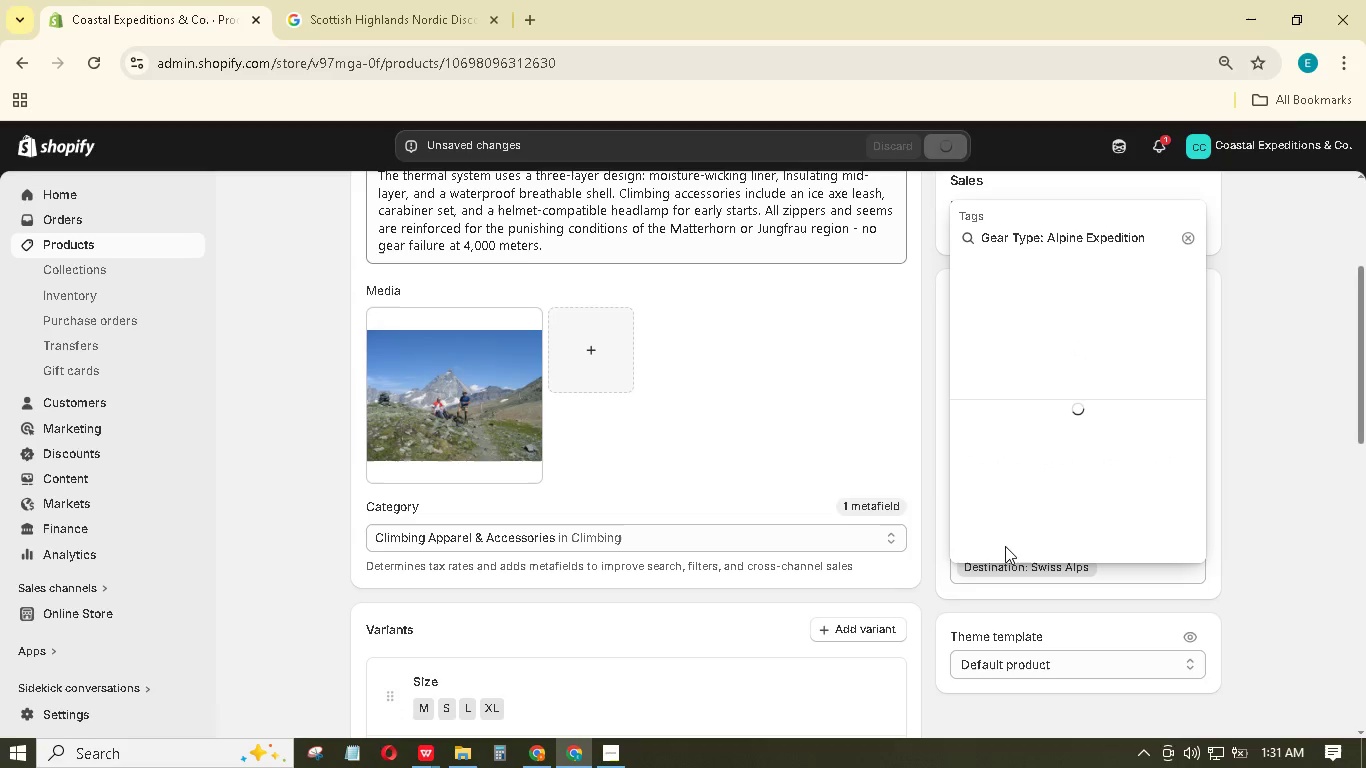 
wait(5.3)
 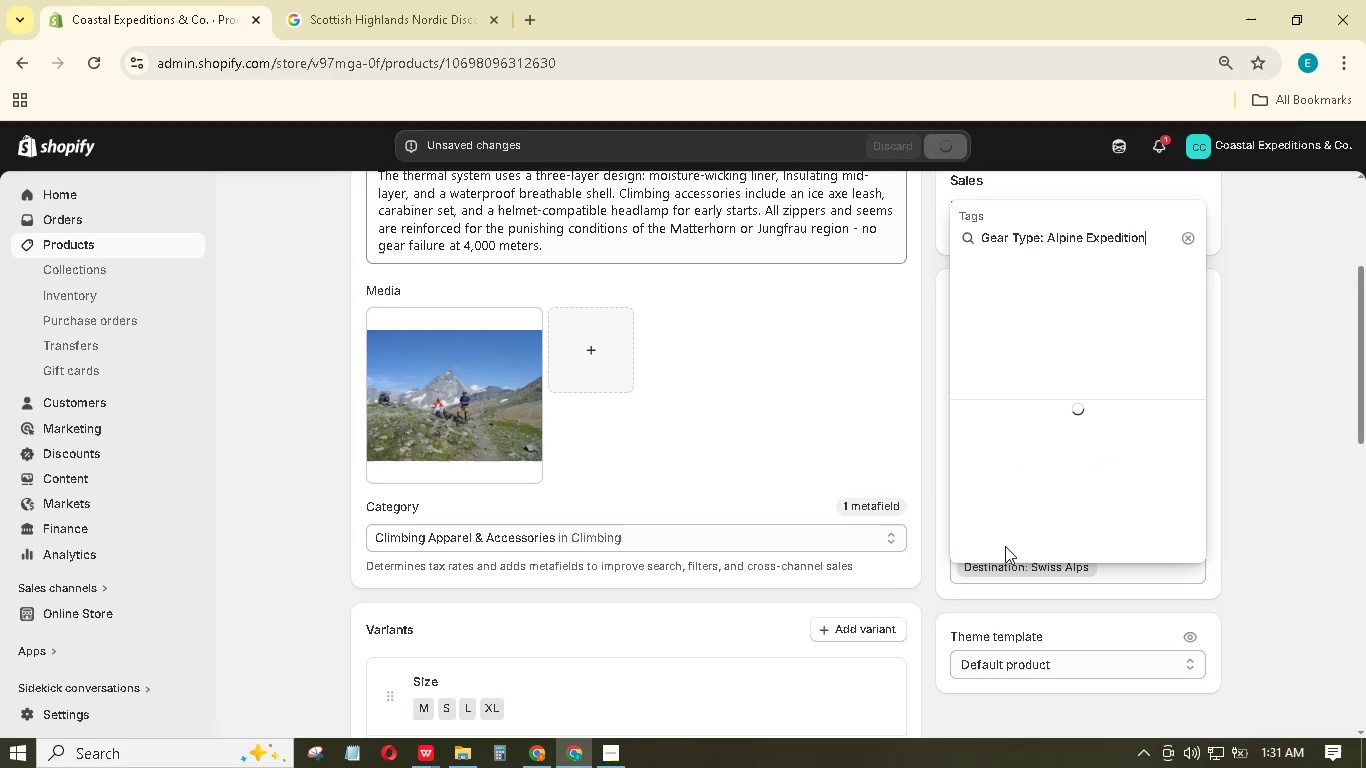 
key(Enter)
 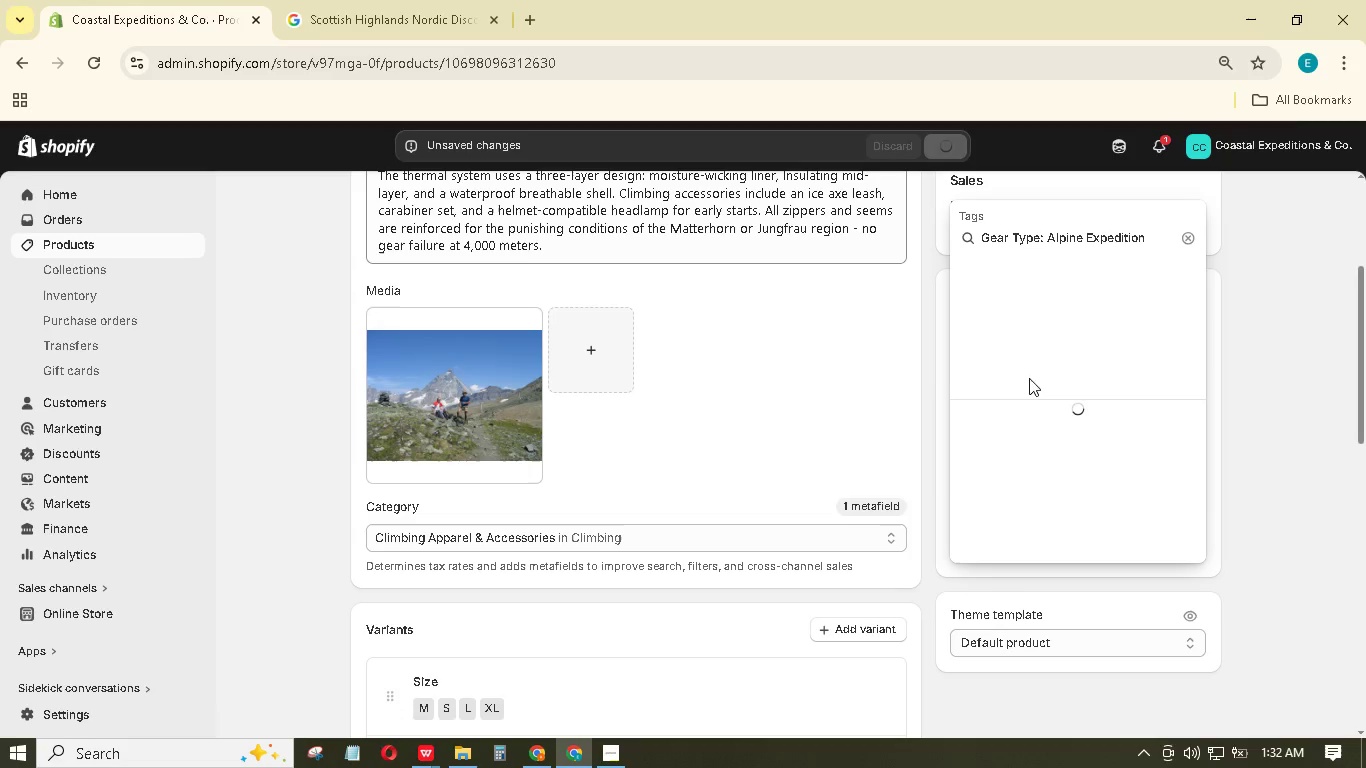 
left_click([1066, 245])
 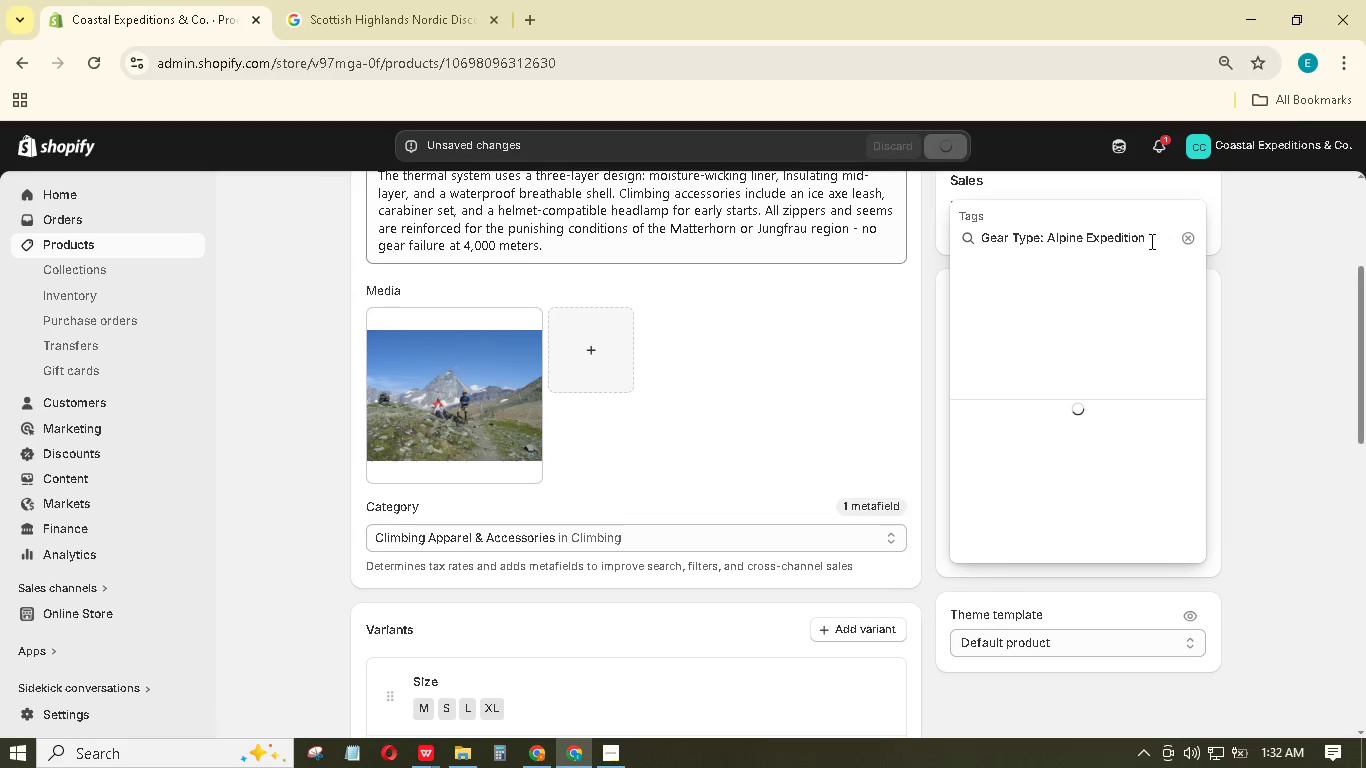 
left_click([1150, 241])
 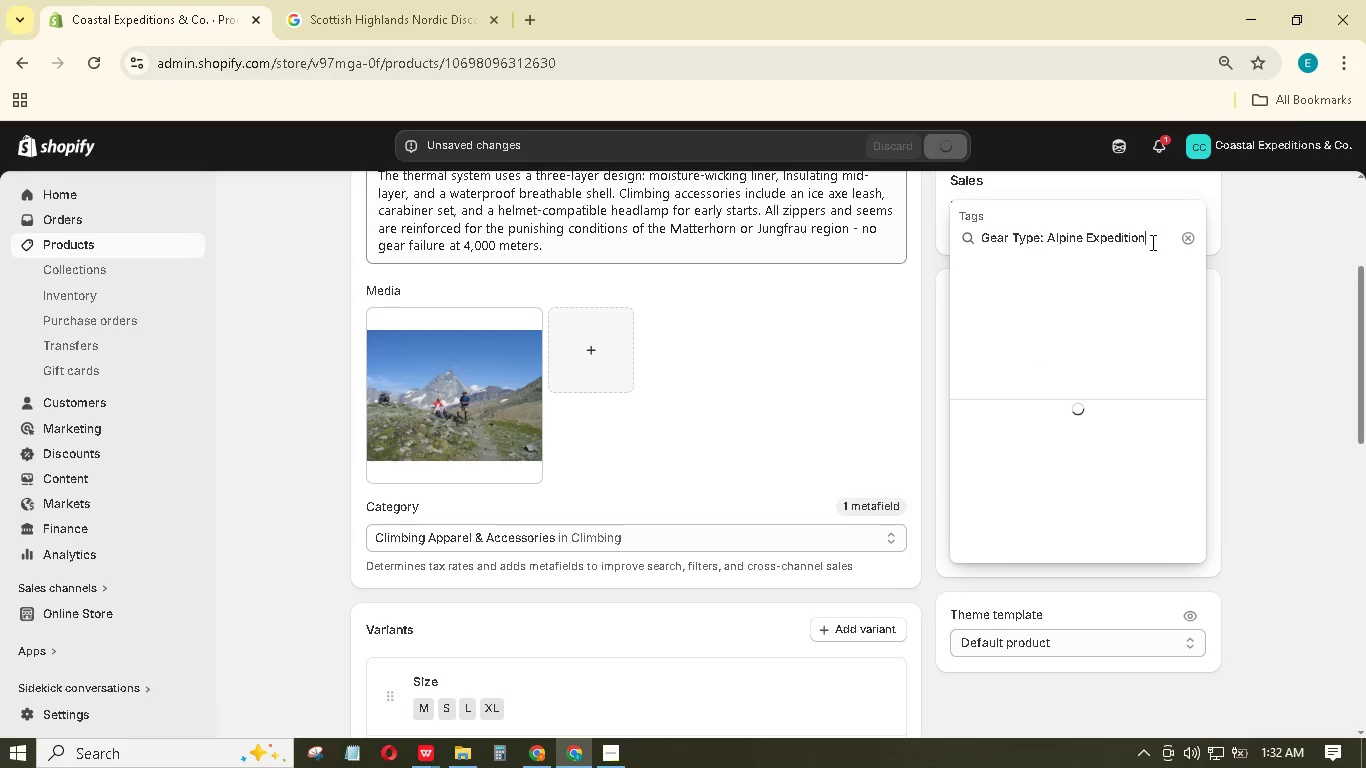 
key(NumpadEnter)
 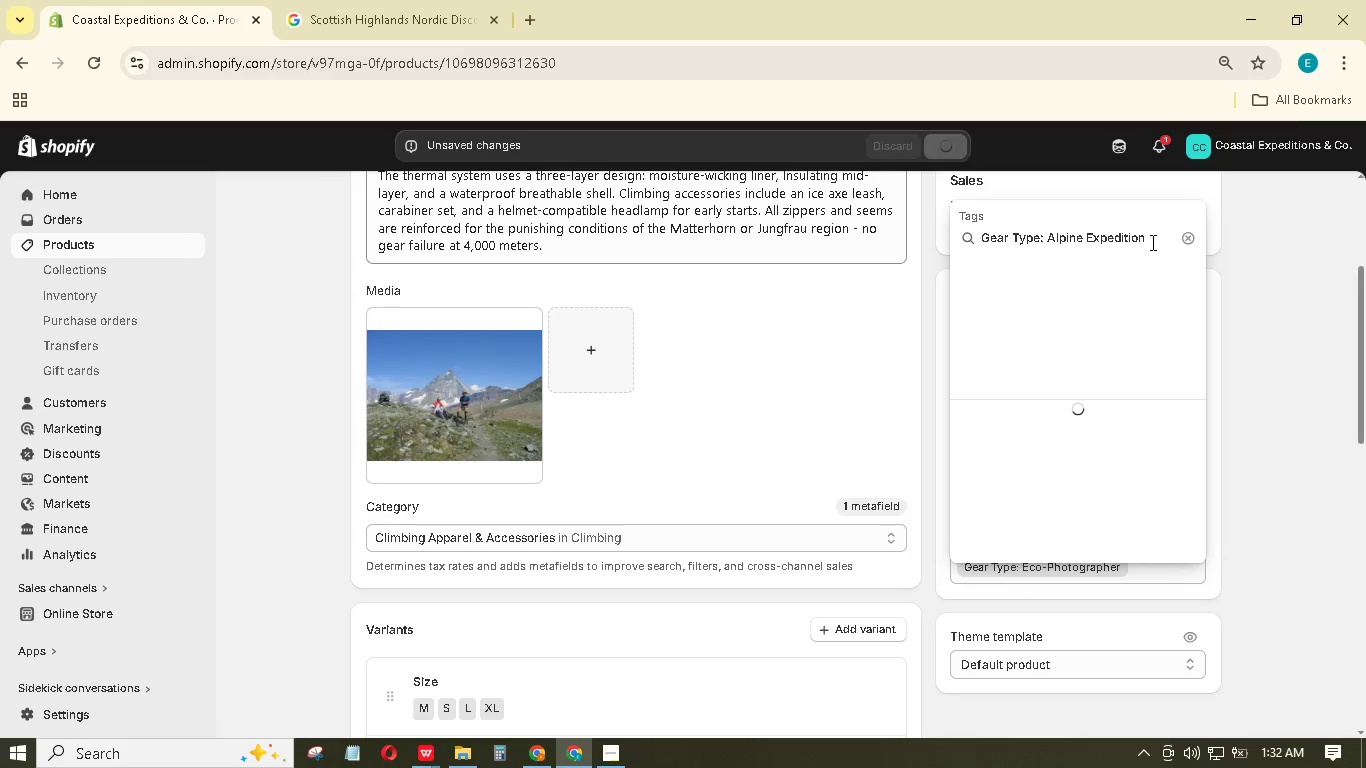 
key(NumpadEnter)
 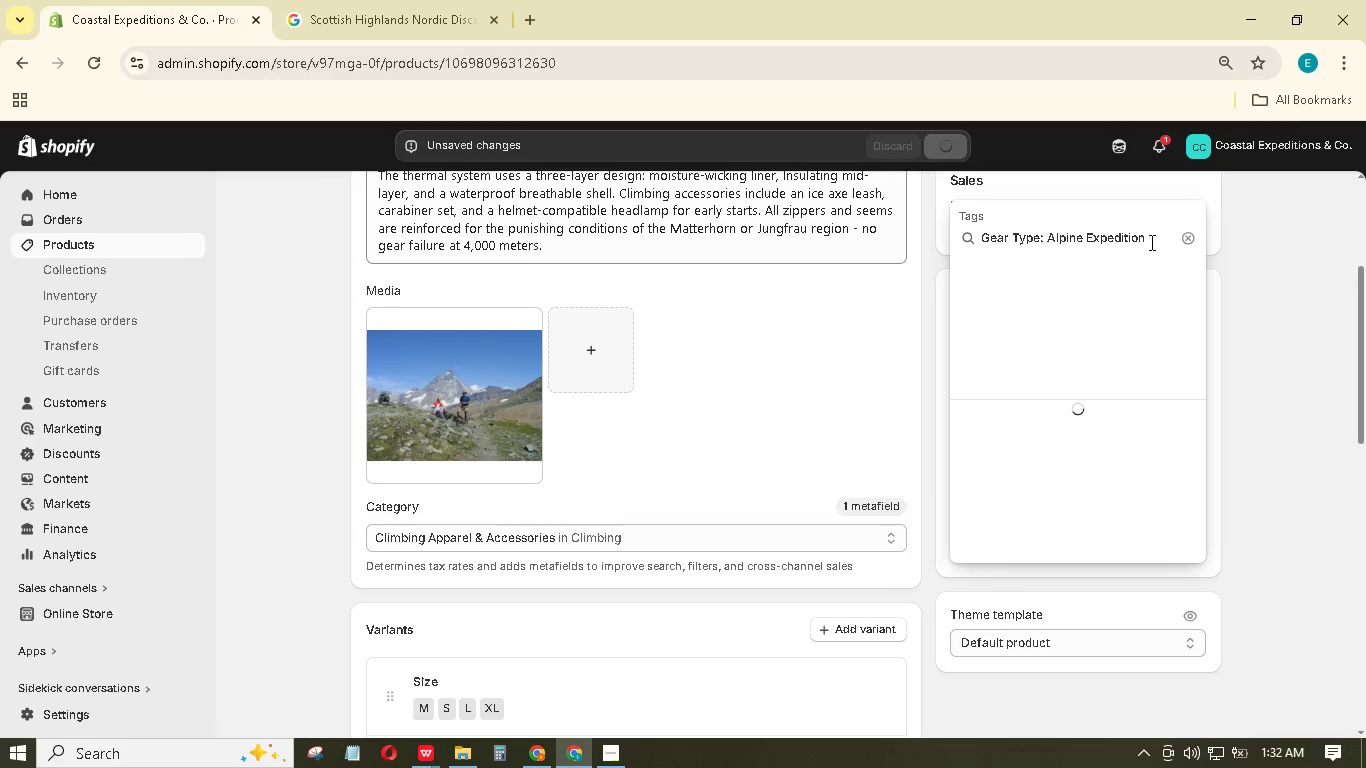 
left_click_drag(start_coordinate=[1147, 242], to_coordinate=[1180, 214])
 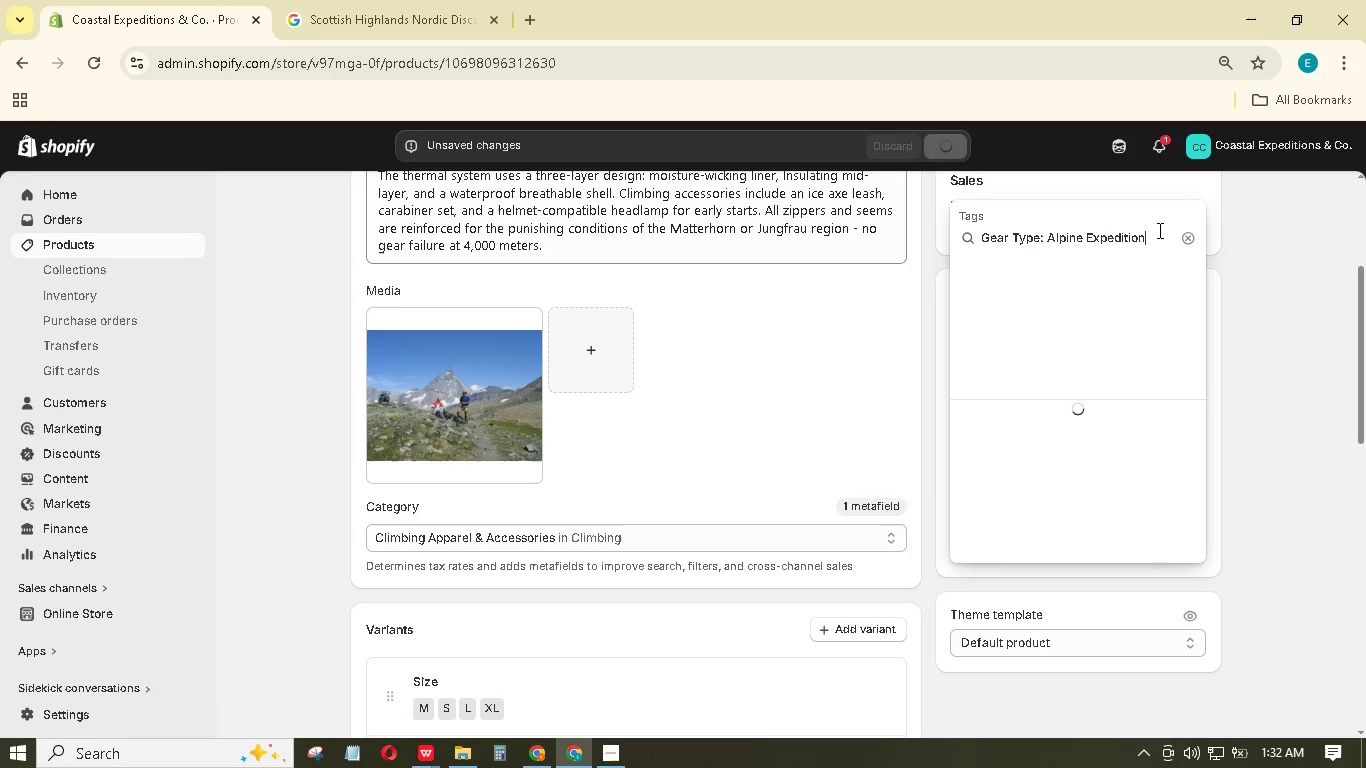 
left_click_drag(start_coordinate=[1158, 230], to_coordinate=[979, 241])
 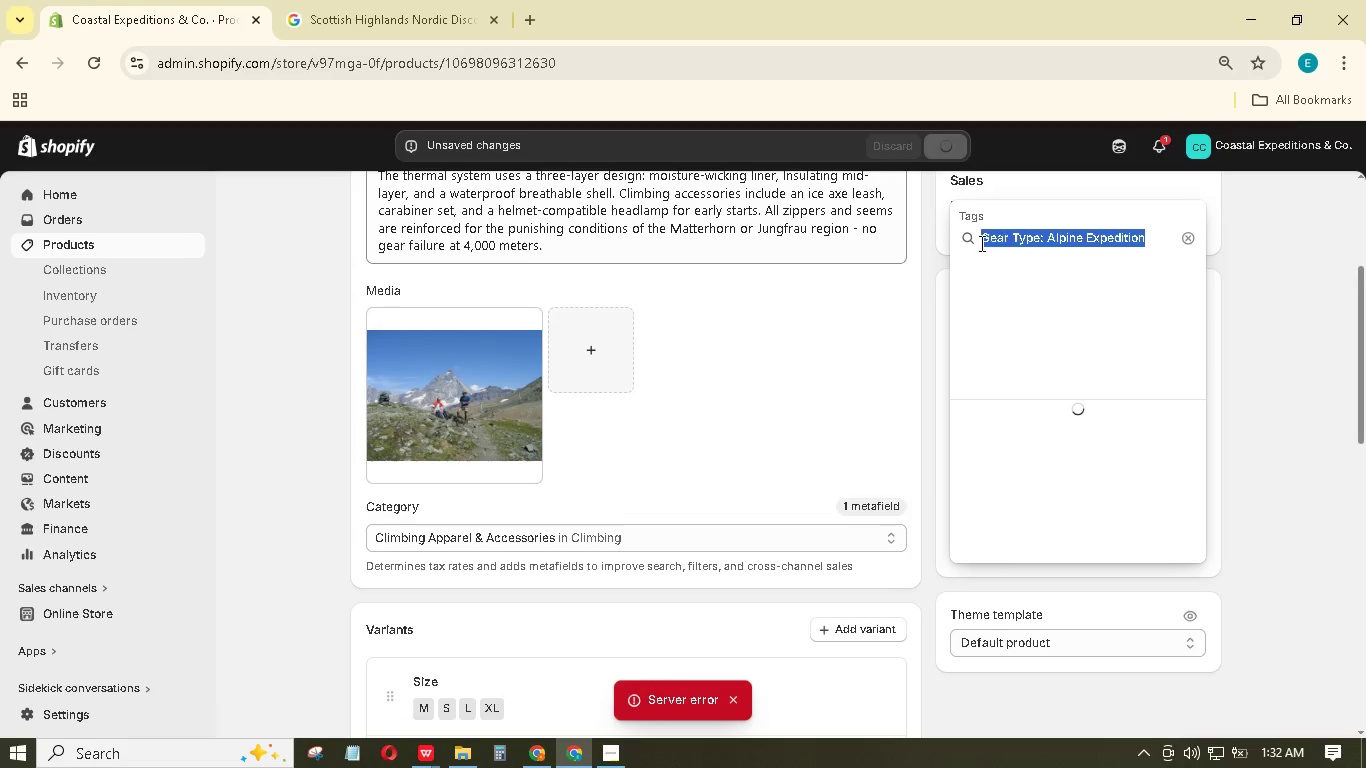 
key(Control+C)
 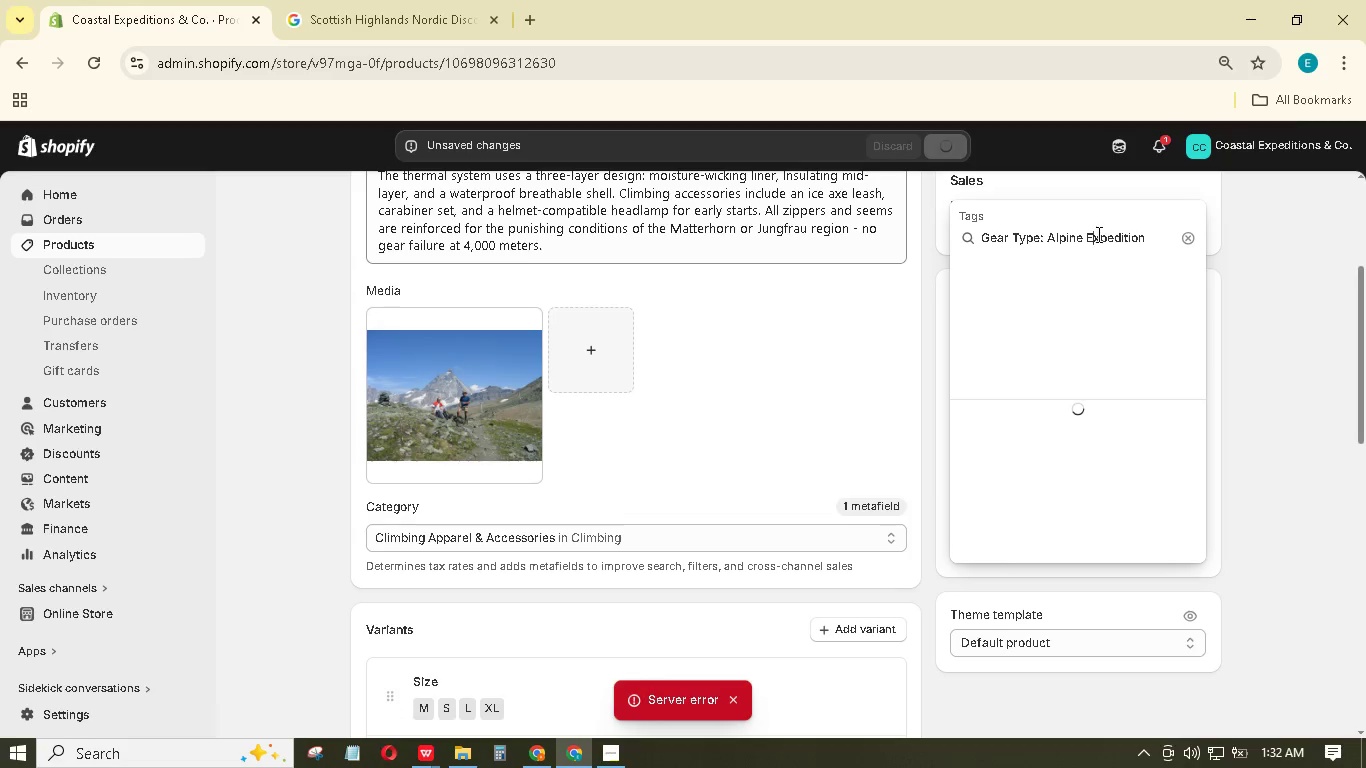 
key(Control+A)
 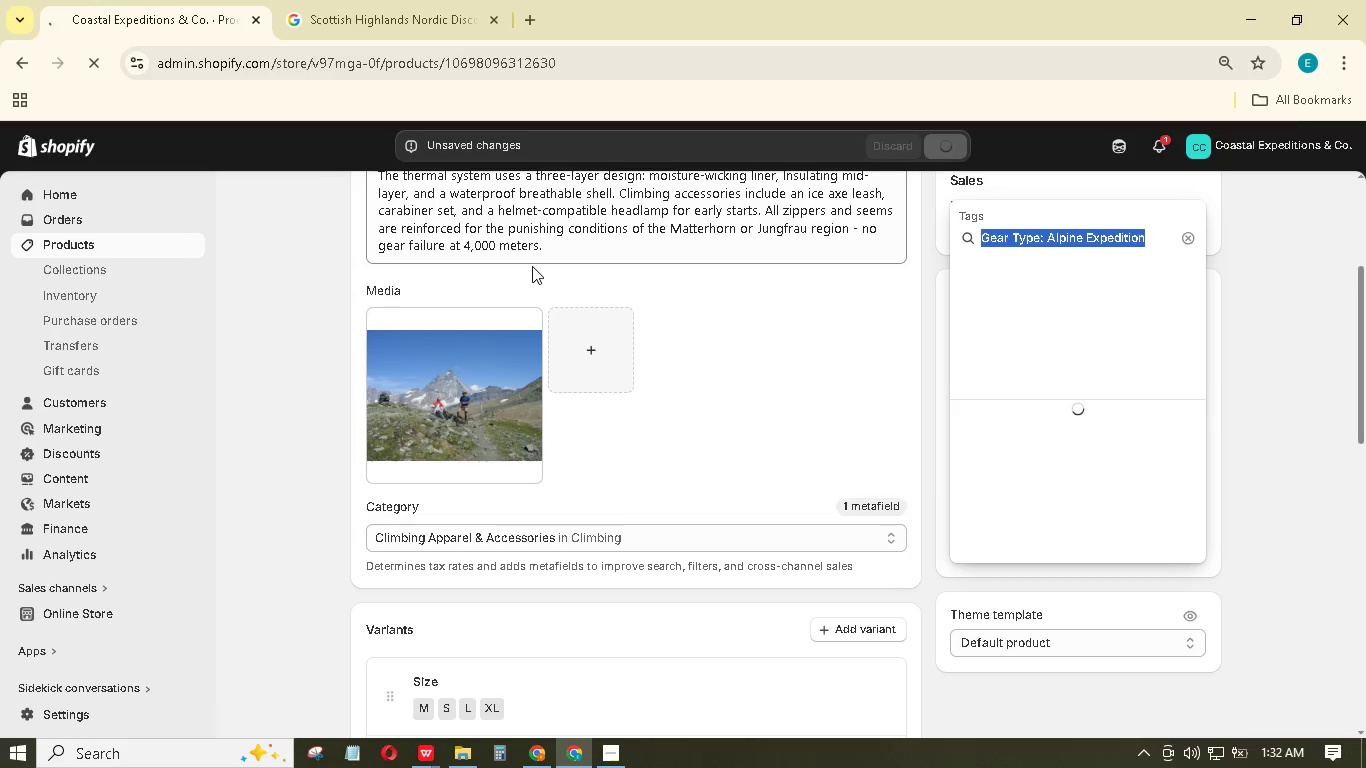 
wait(5.3)
 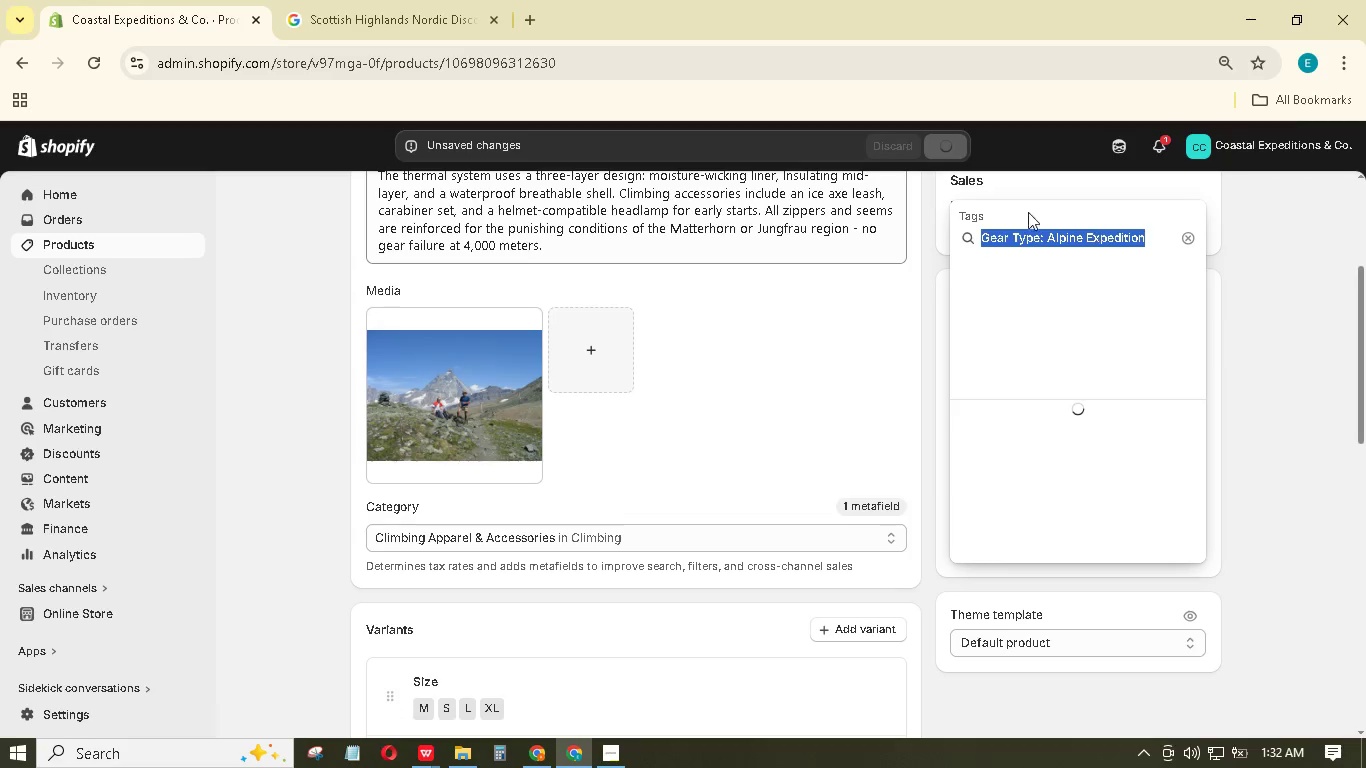 
scroll: coordinate [704, 419], scroll_direction: up, amount: 11.0
 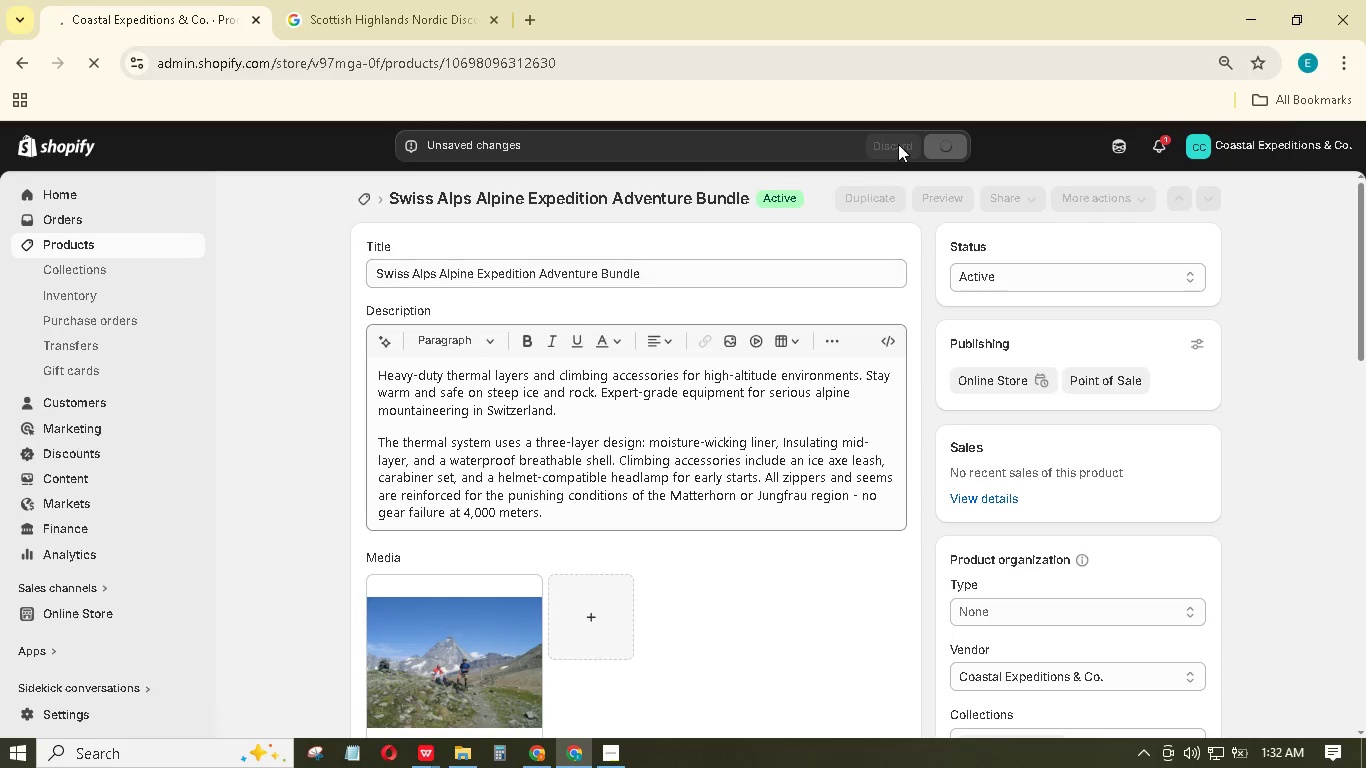 
left_click([937, 148])
 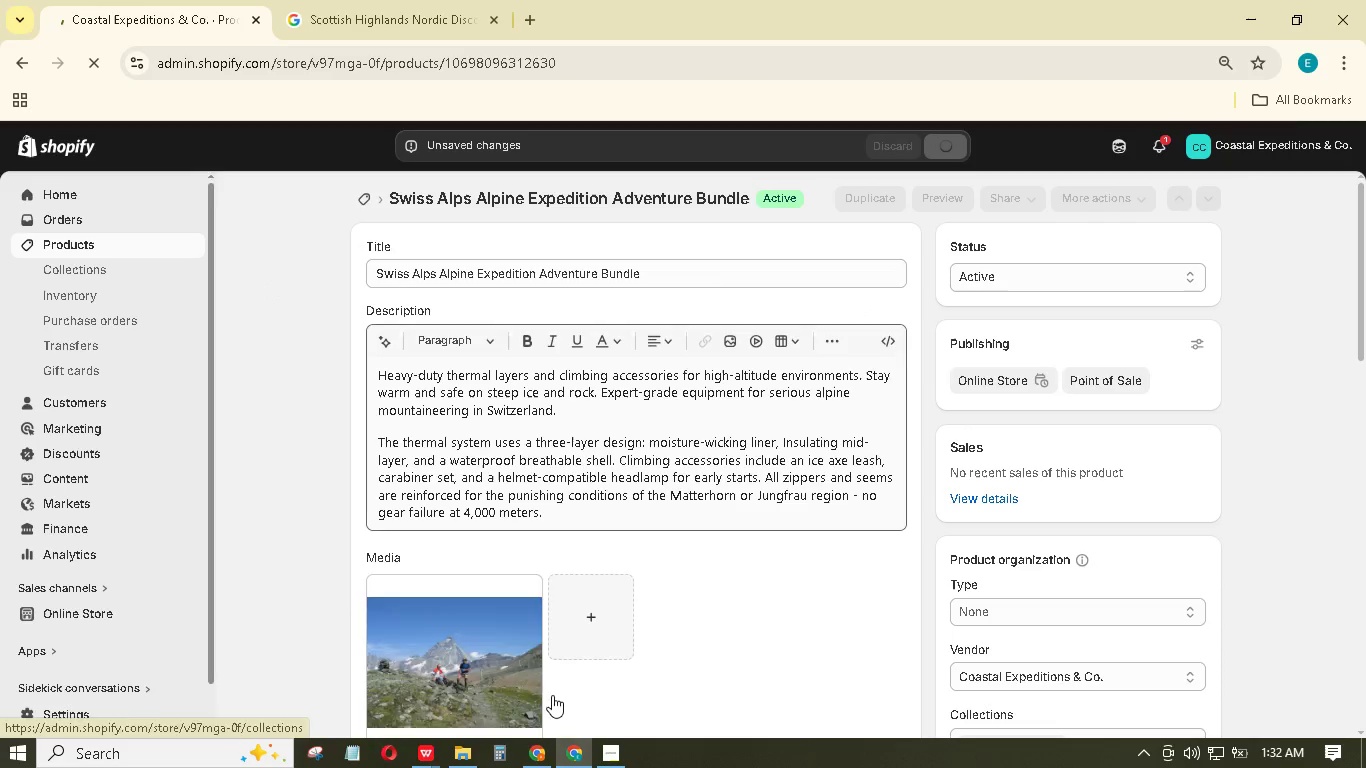 
left_click([610, 742])